 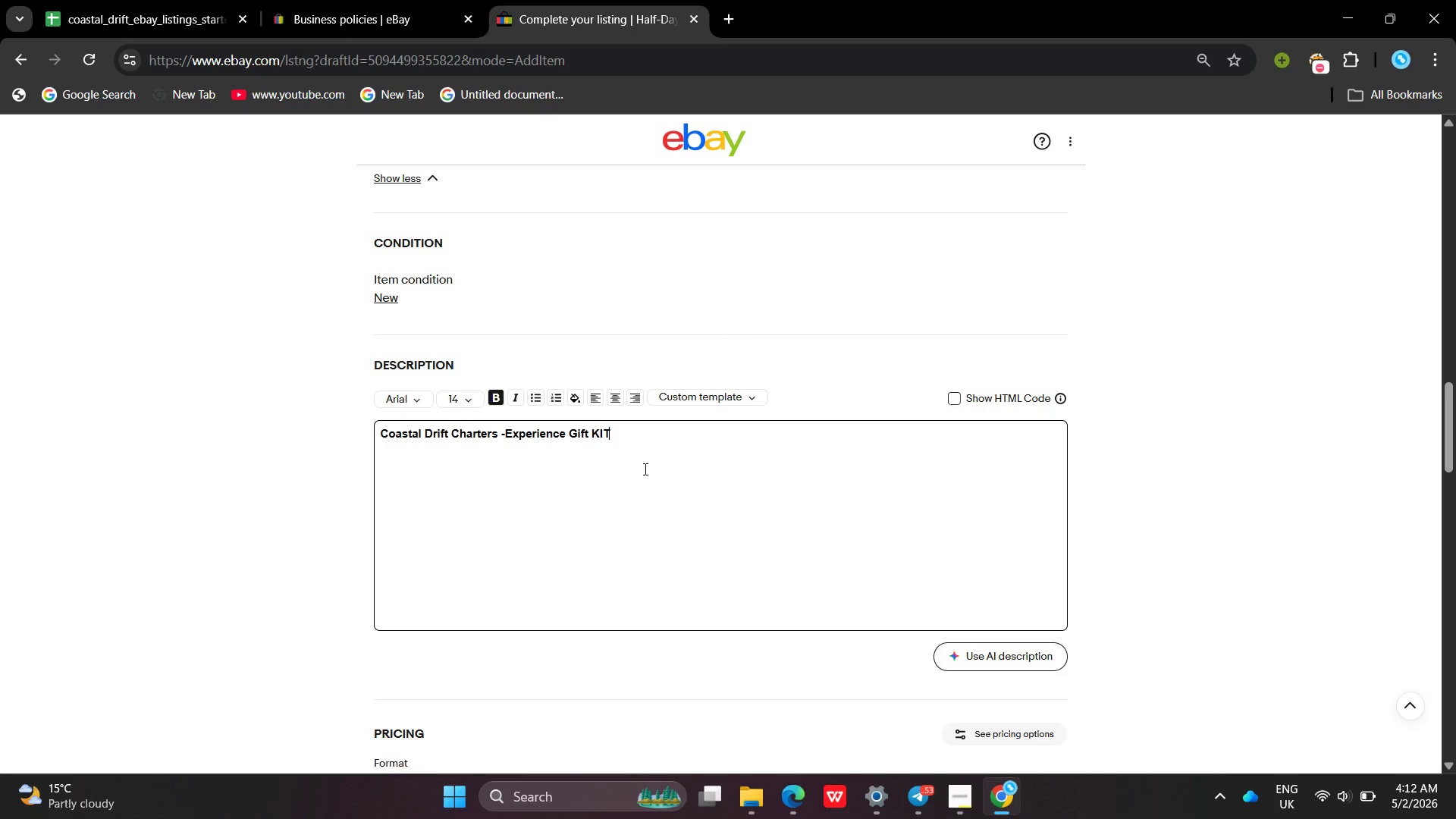 
key(Enter)
 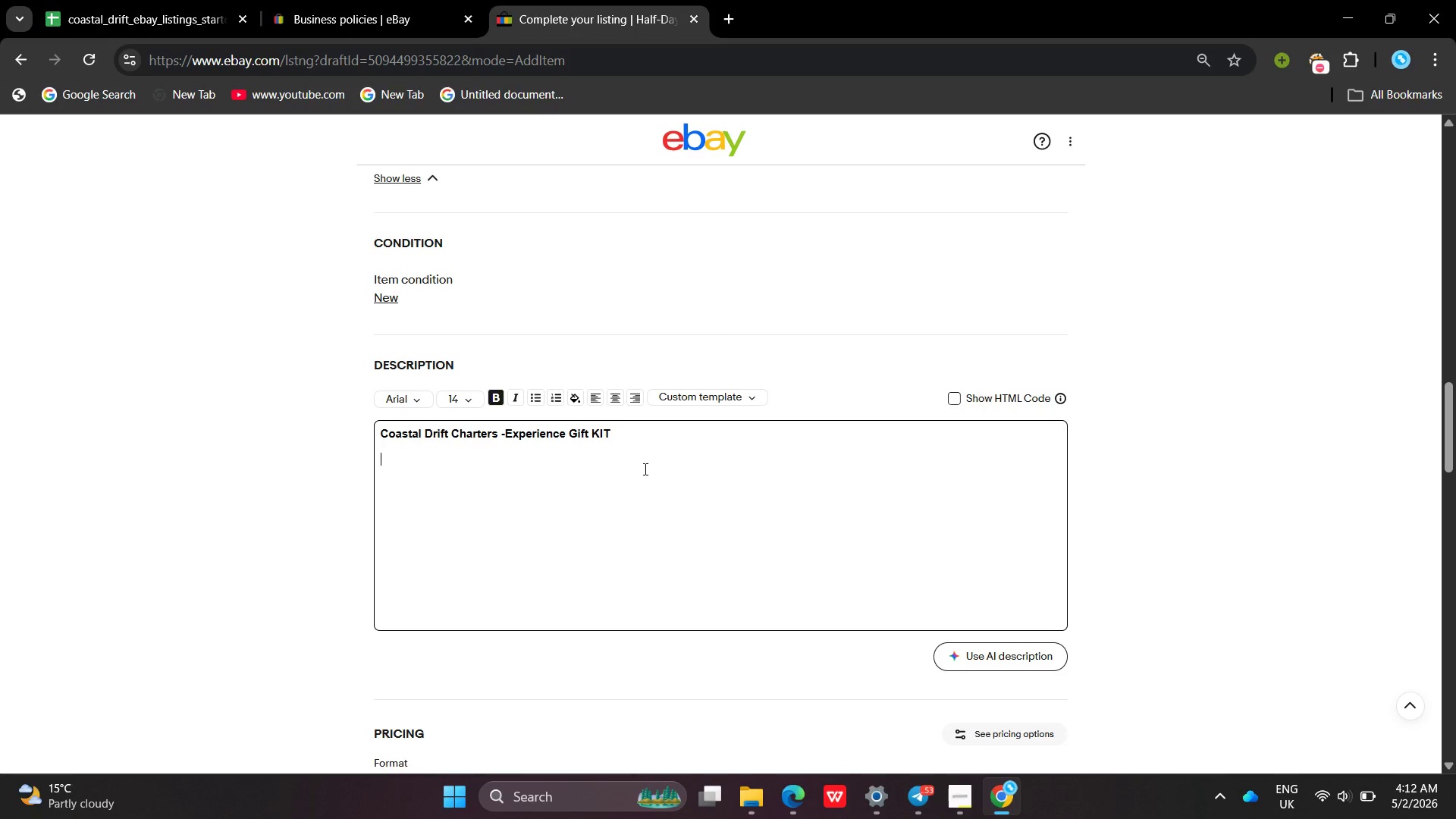 
key(Enter)
 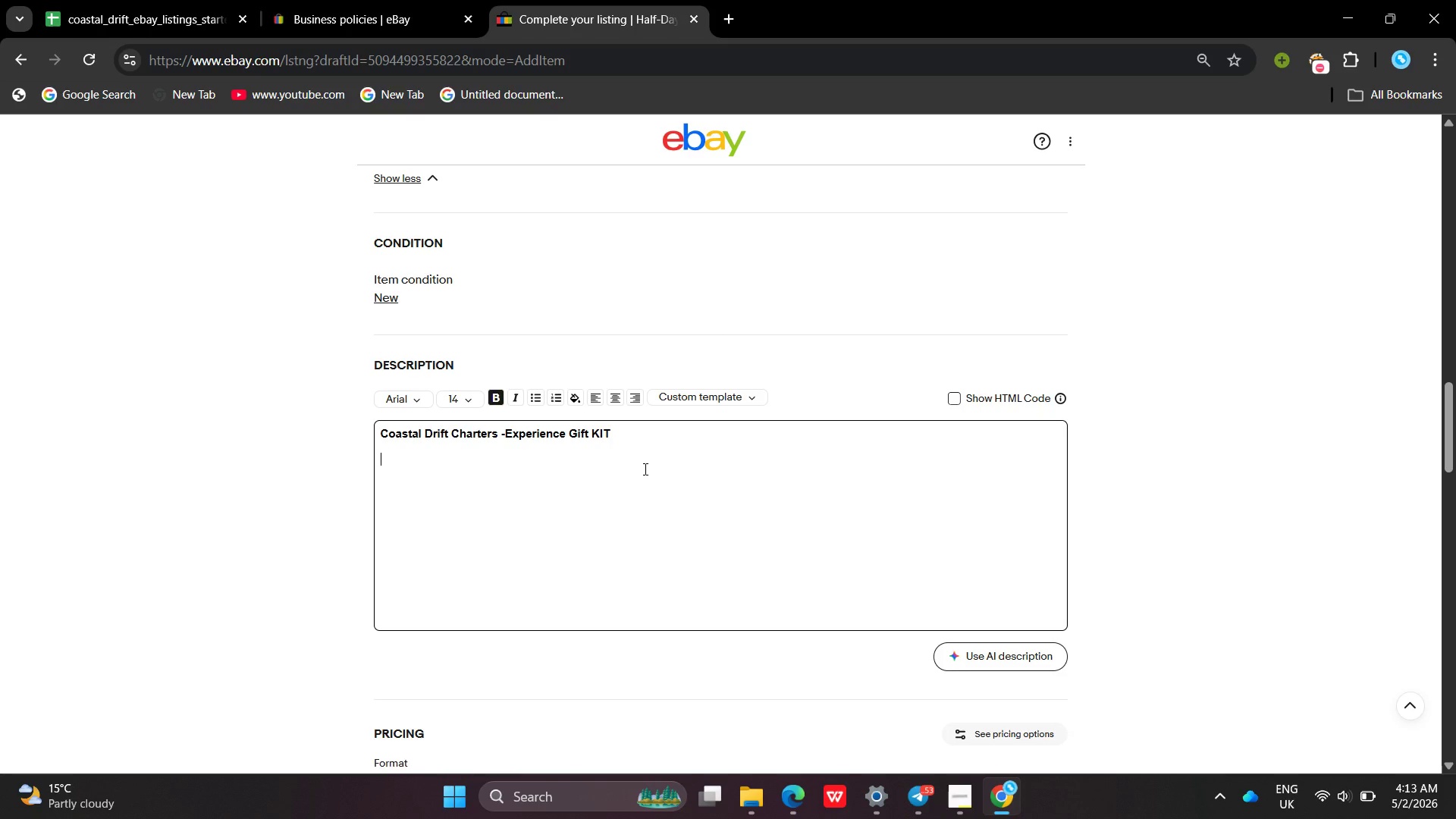 
wait(40.73)
 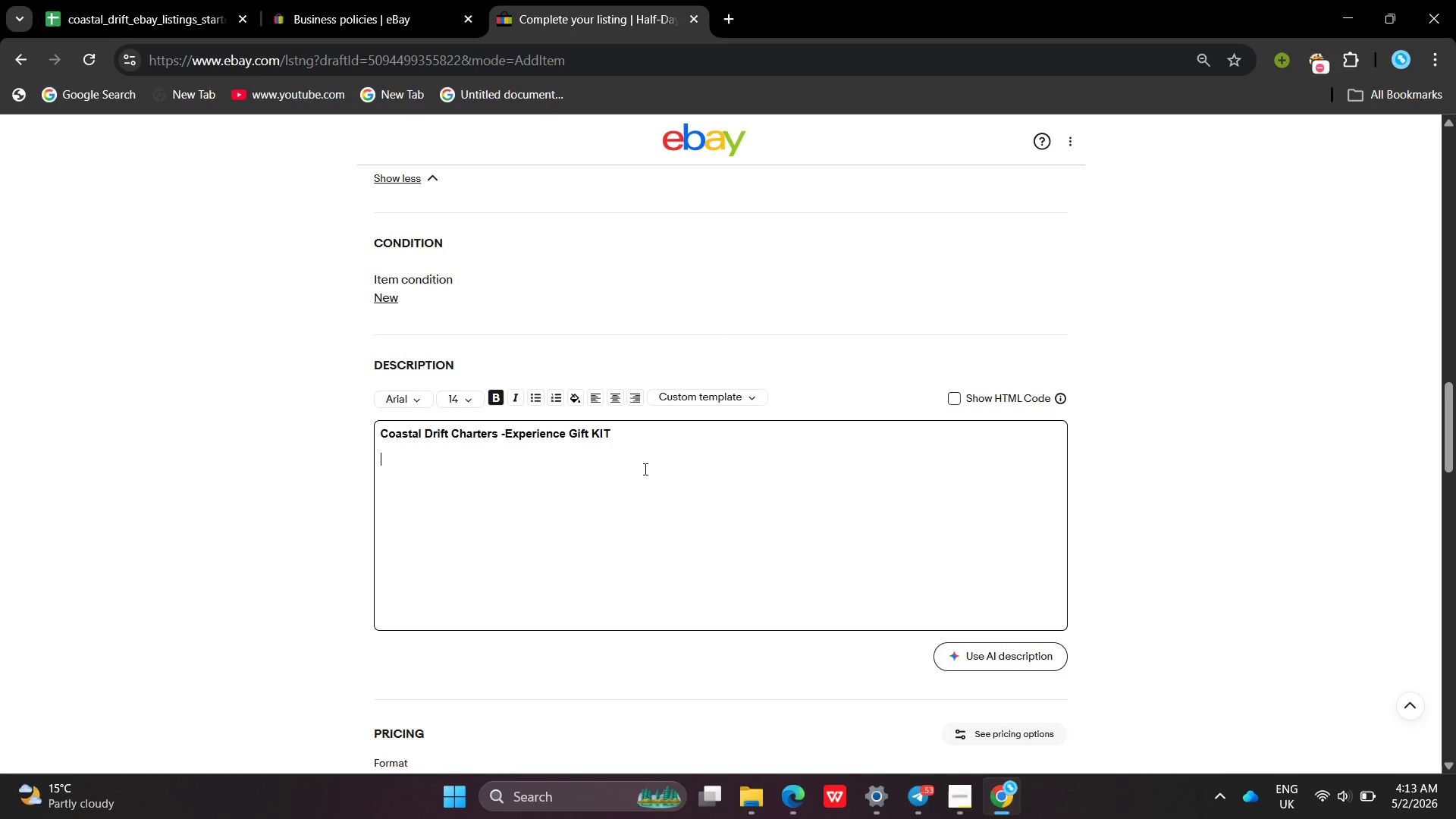 
left_click([644, 469])
 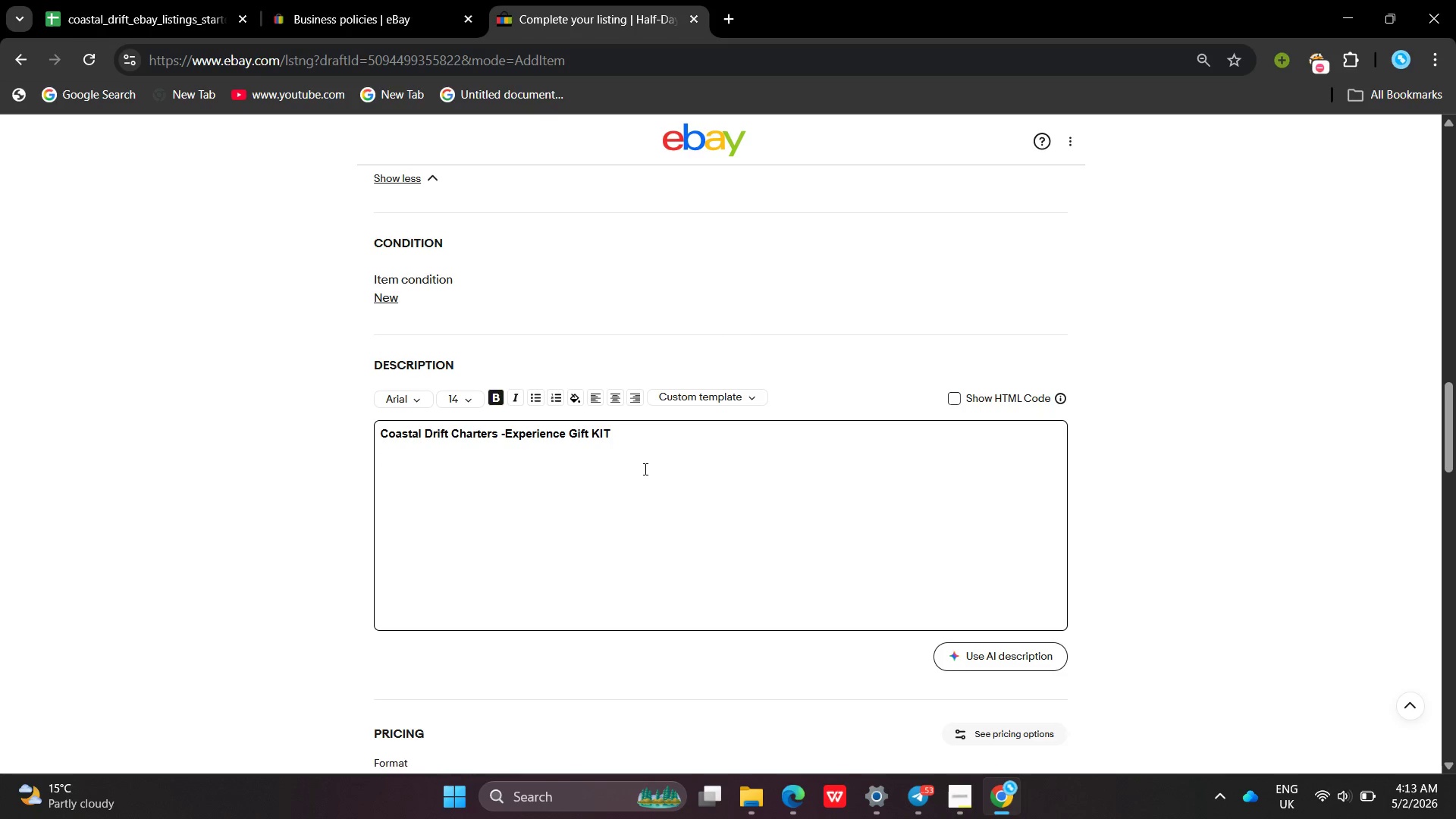 
wait(13.61)
 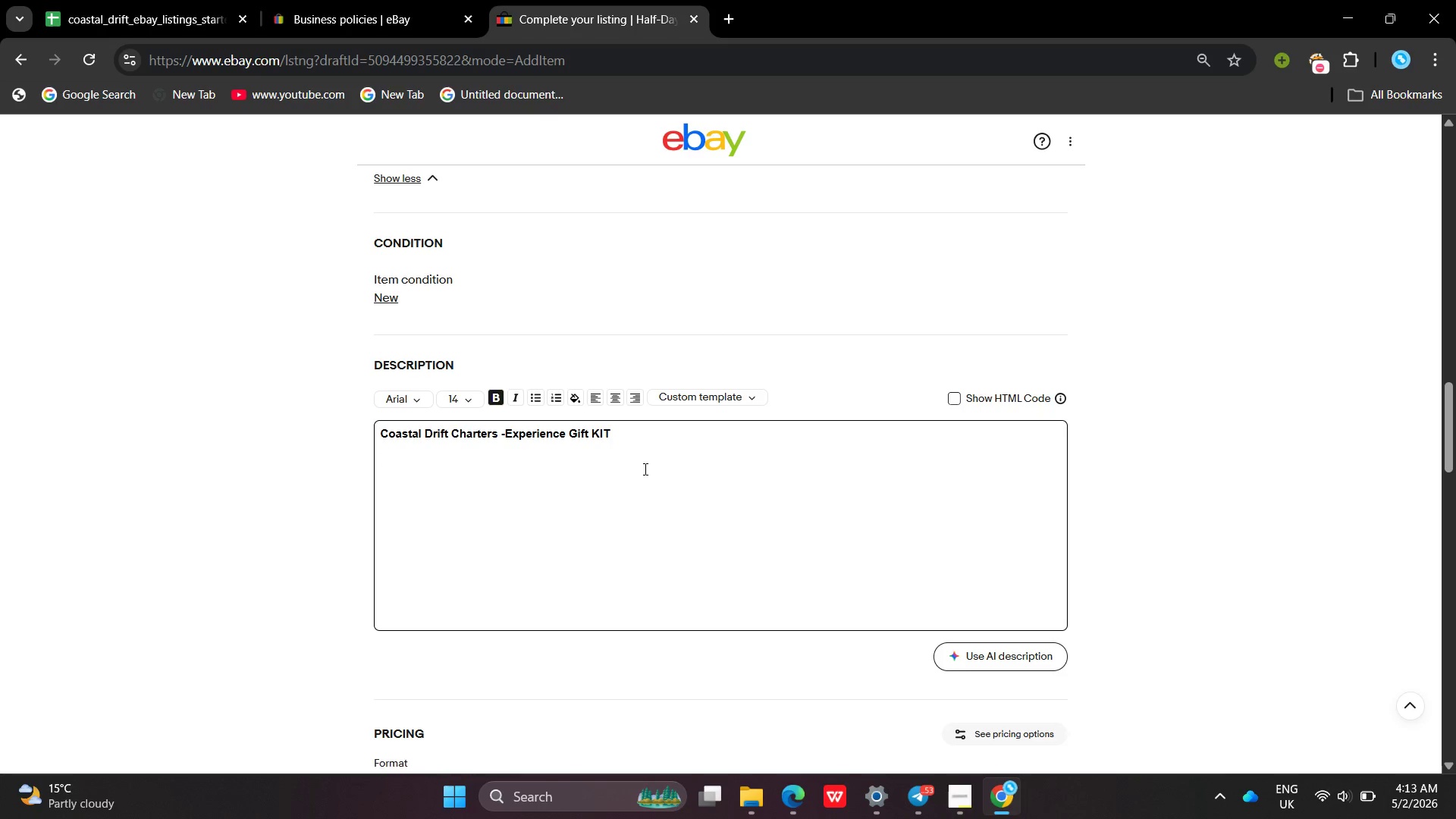 
hold_key(key=CapsLock, duration=0.31)
 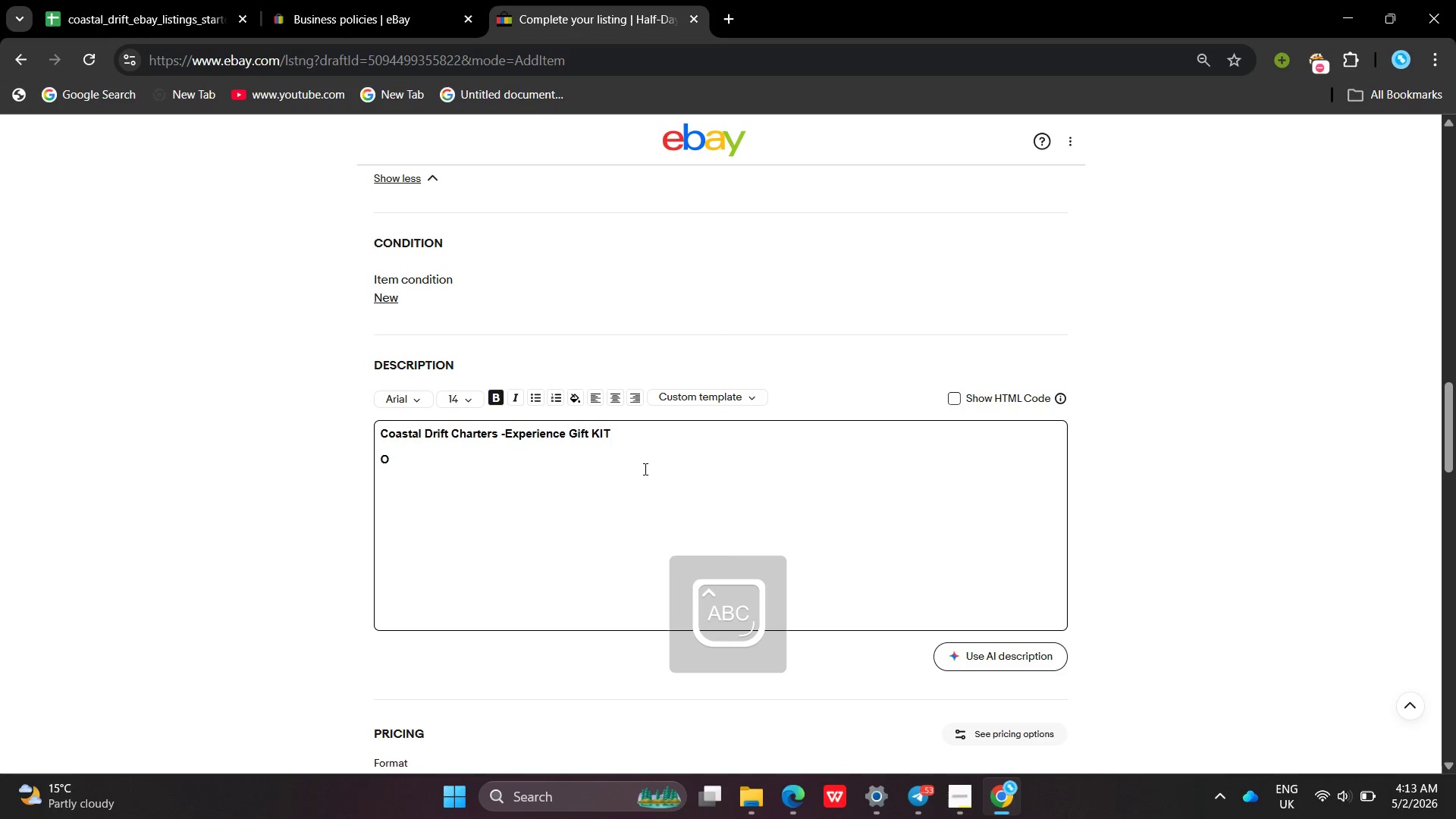 
key(O)
 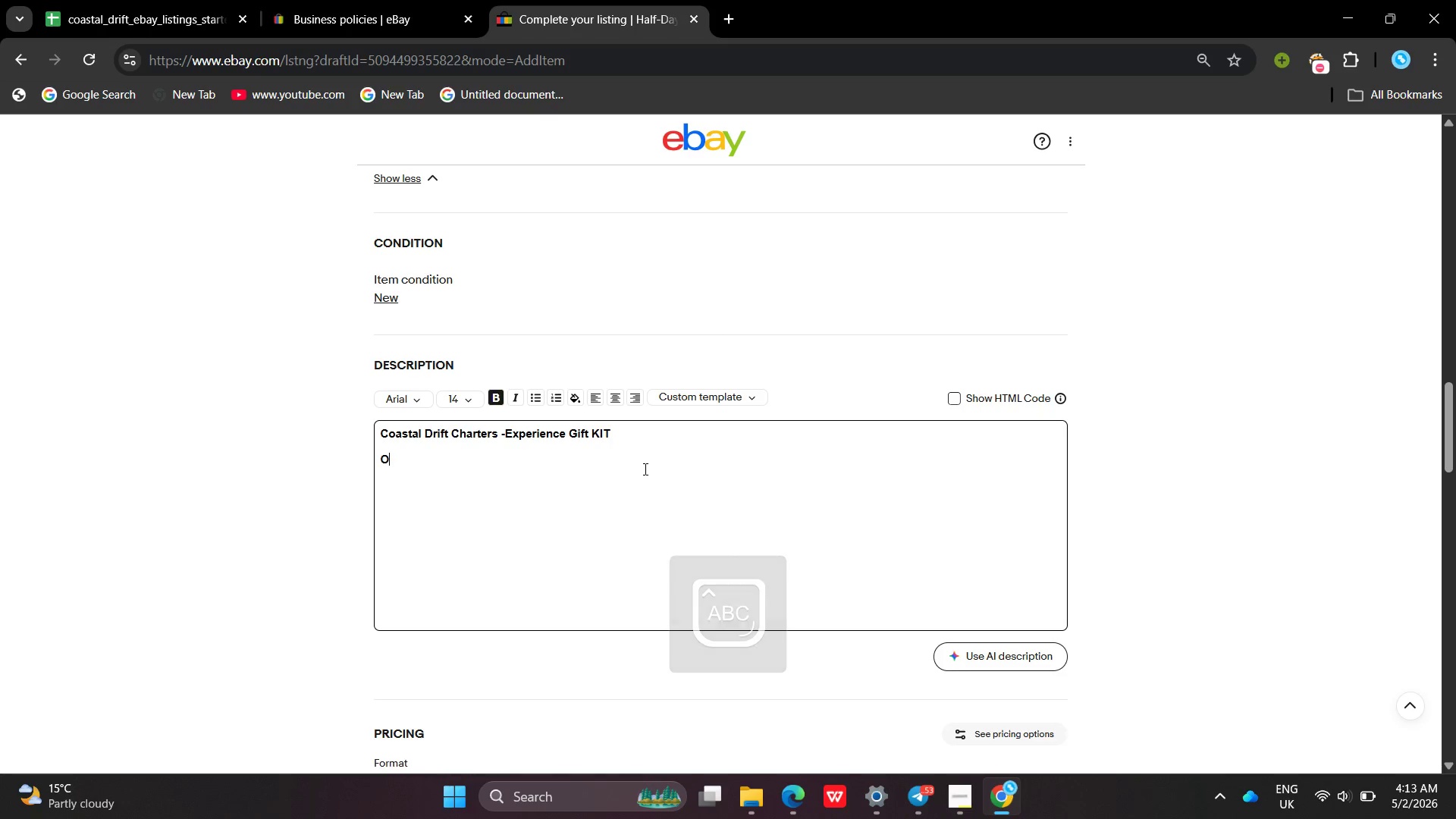 
wait(8.14)
 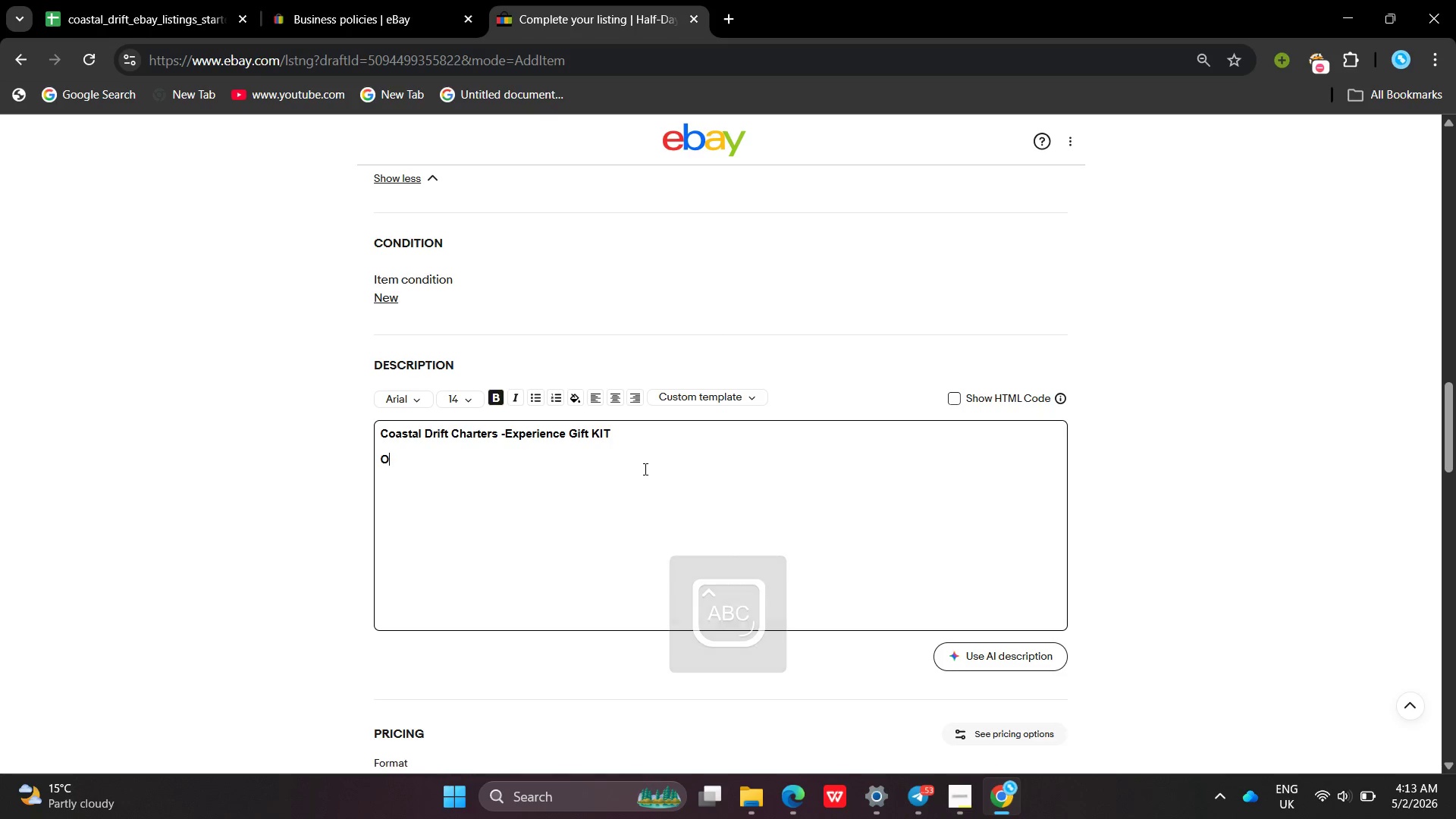 
left_click([496, 388])
 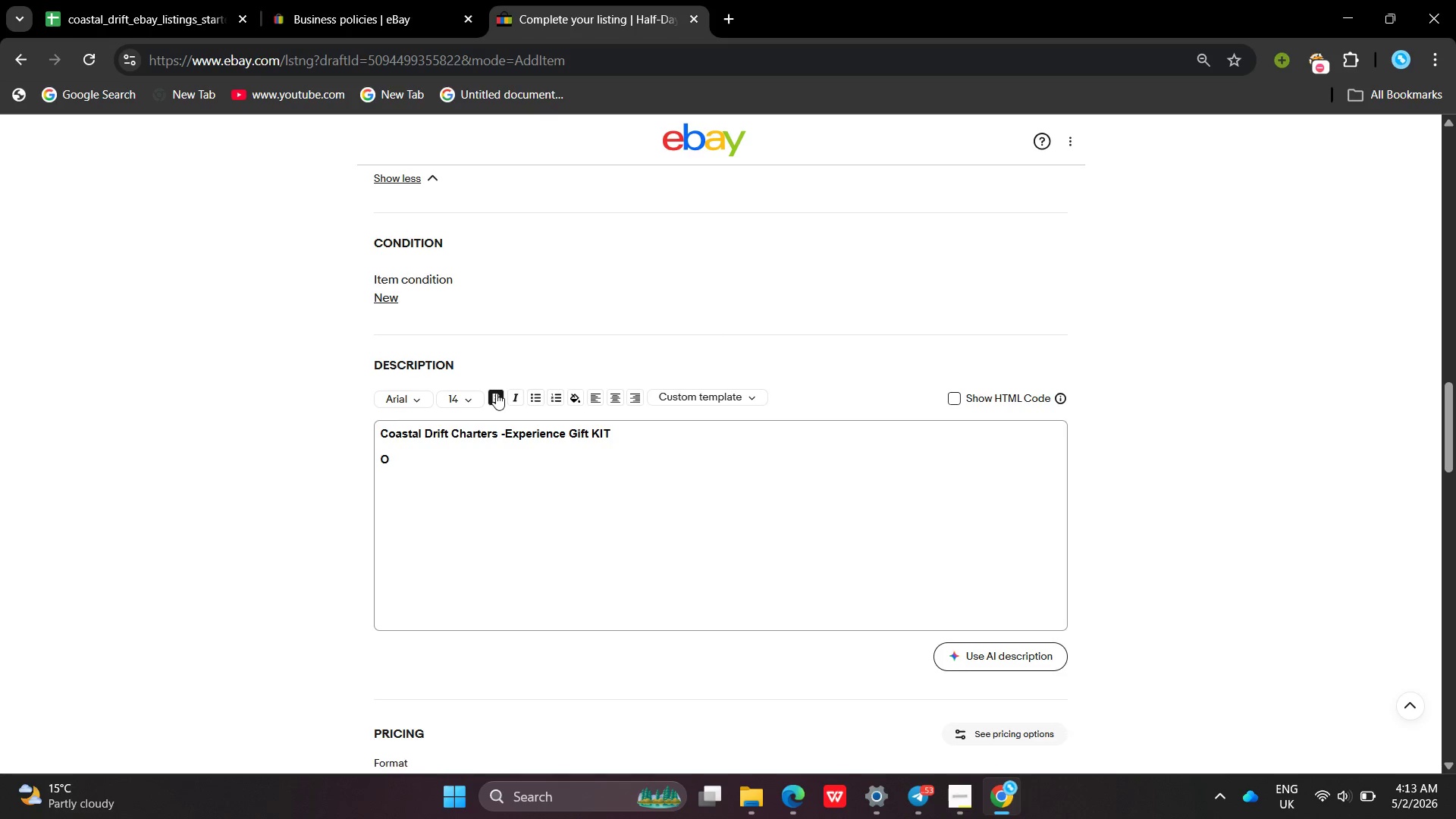 
left_click([496, 393])
 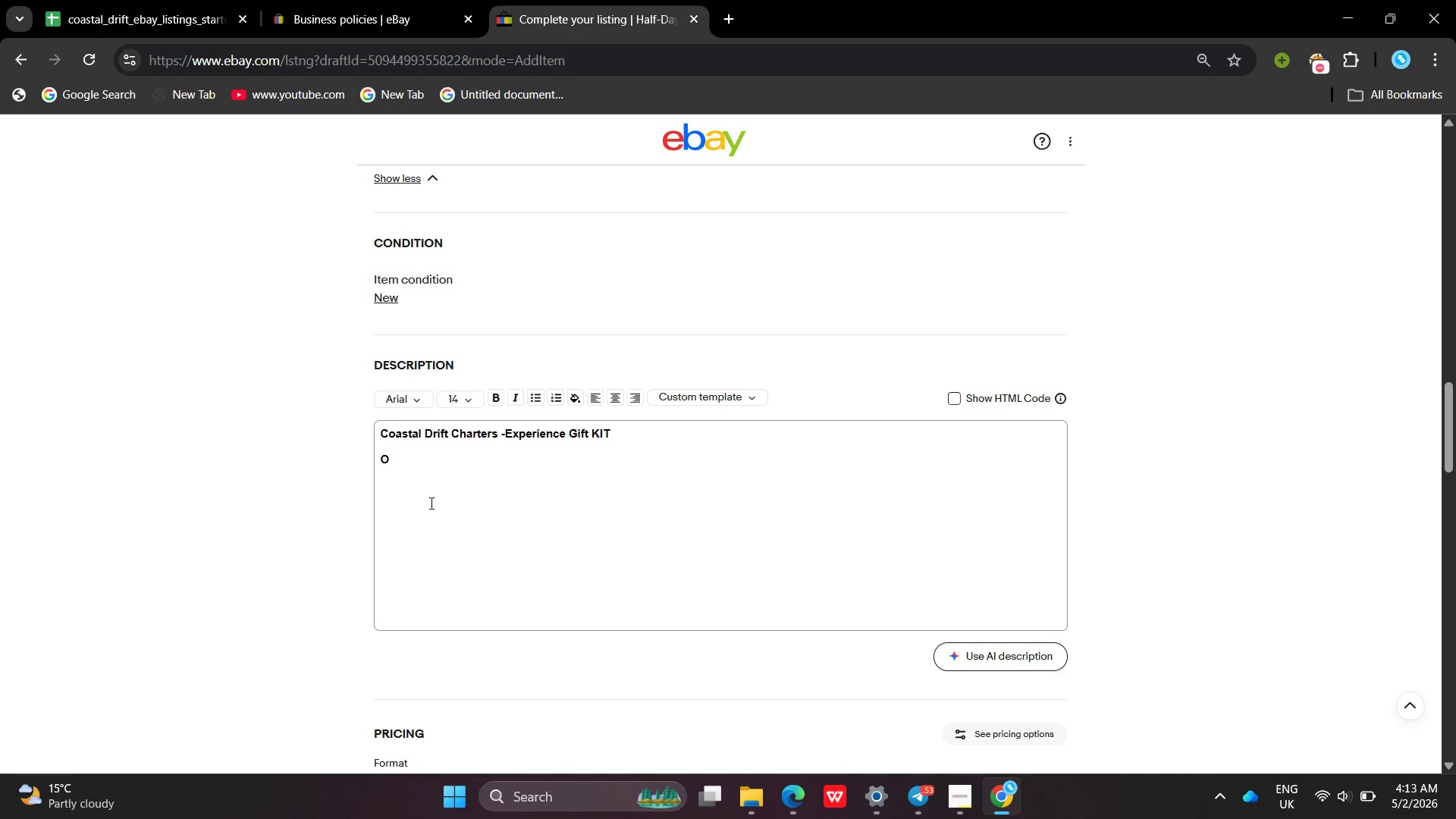 
left_click([430, 503])
 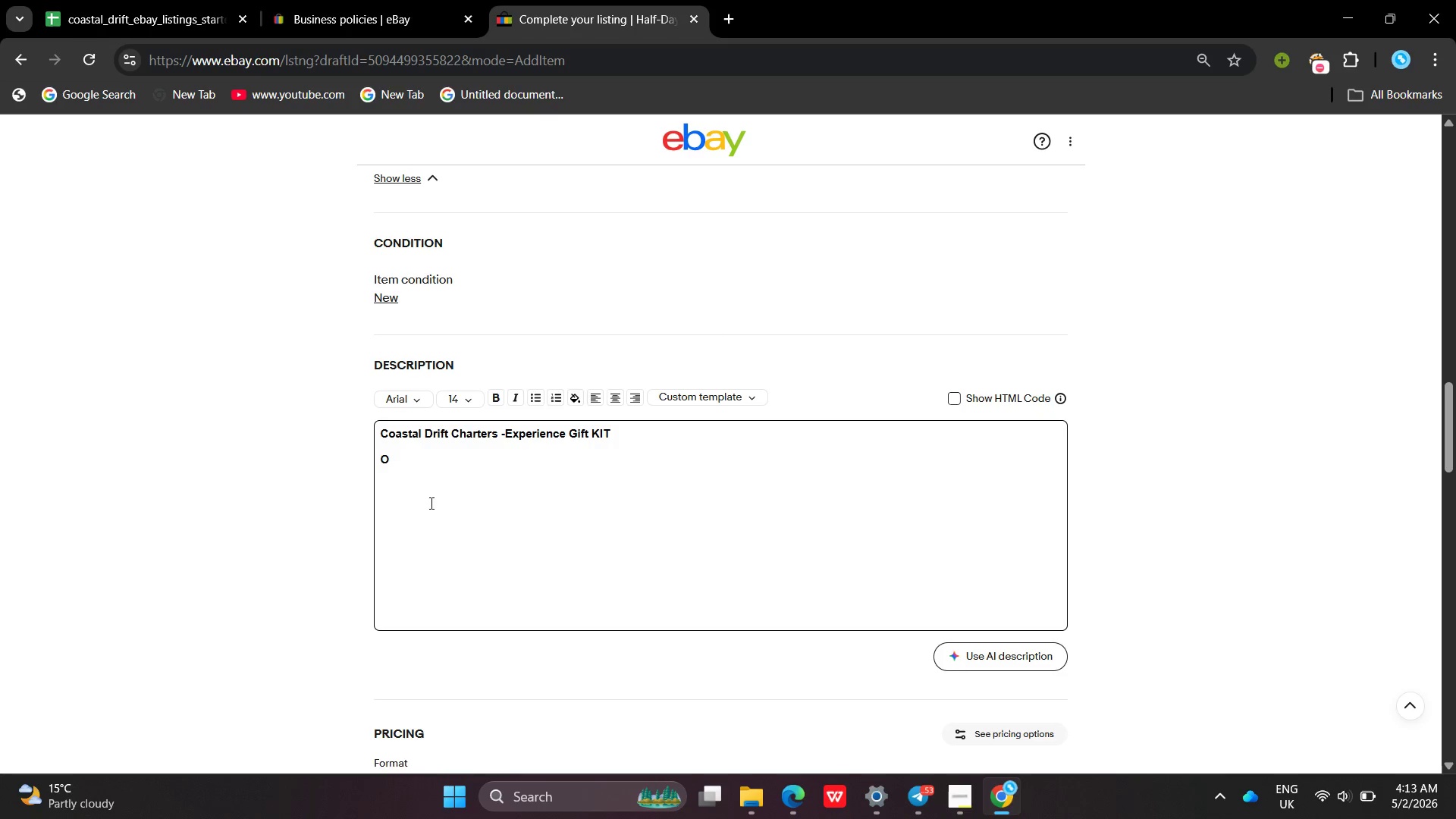 
key(Backspace)
type(o)
key(Backspace)
type(Offical )
key(Backspace)
key(Backspace)
key(Backspace)
key(Backspace)
type(cial Experiance Voucher )
 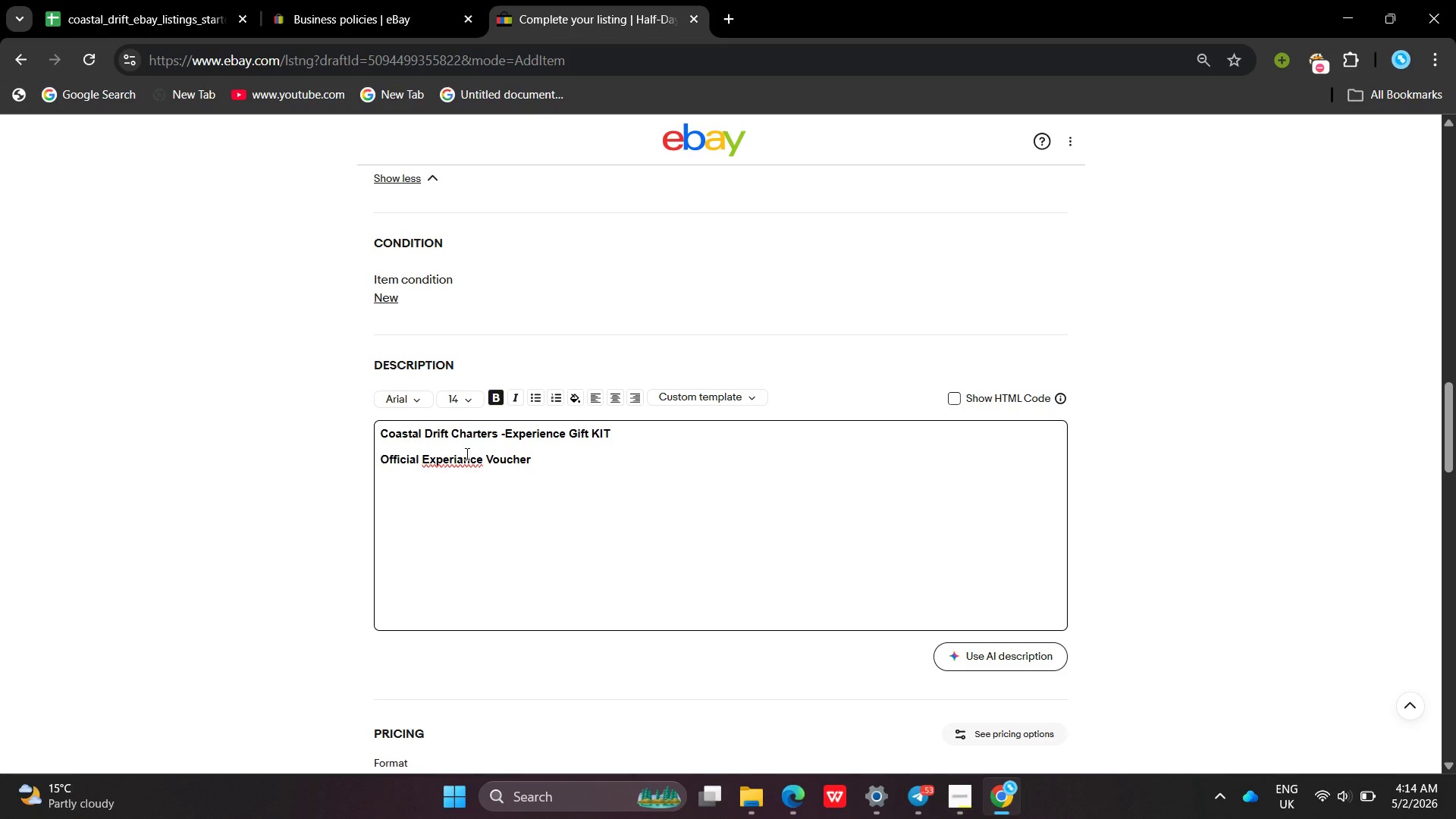 
wait(6.69)
 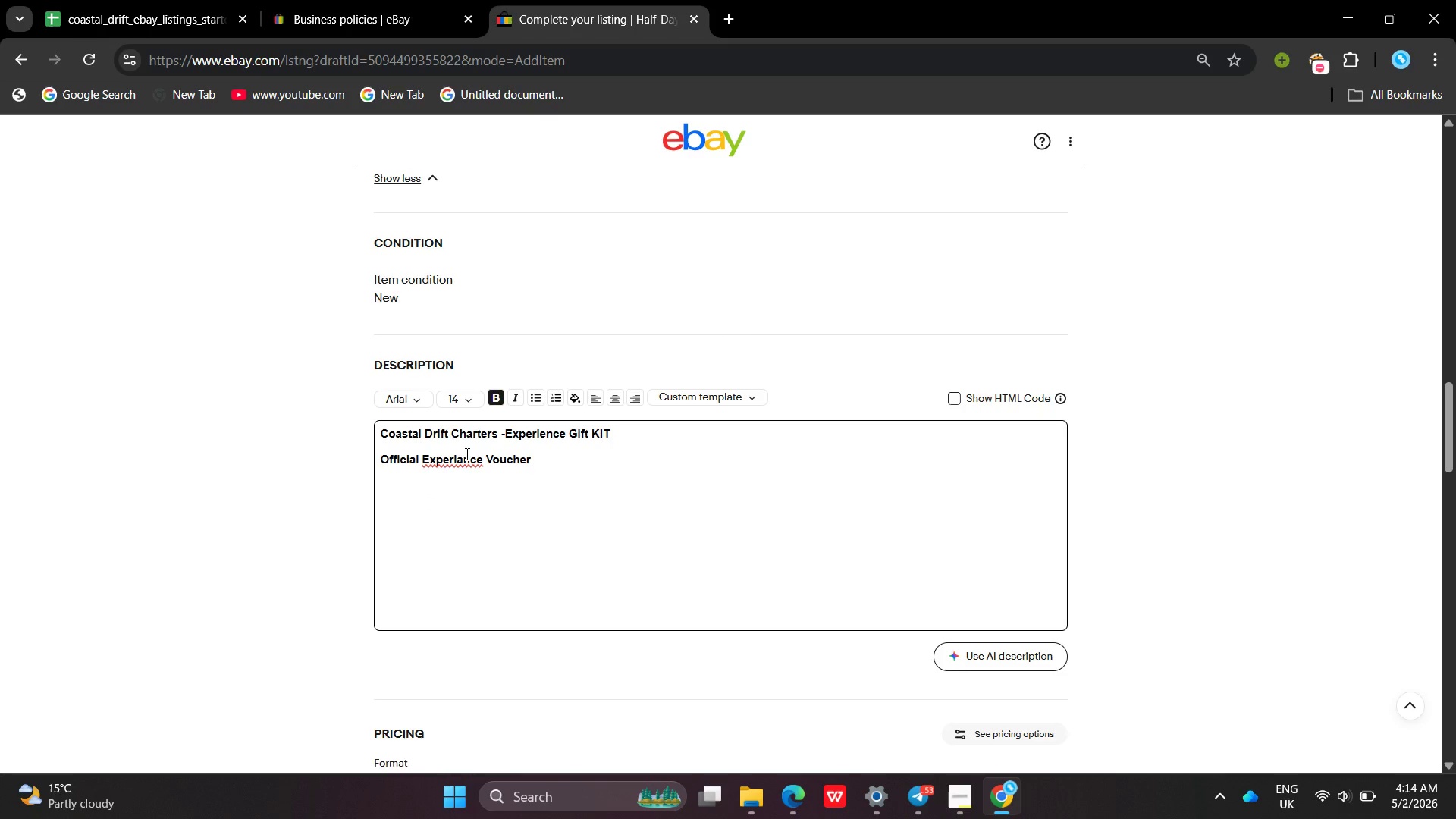 
left_click([462, 459])
 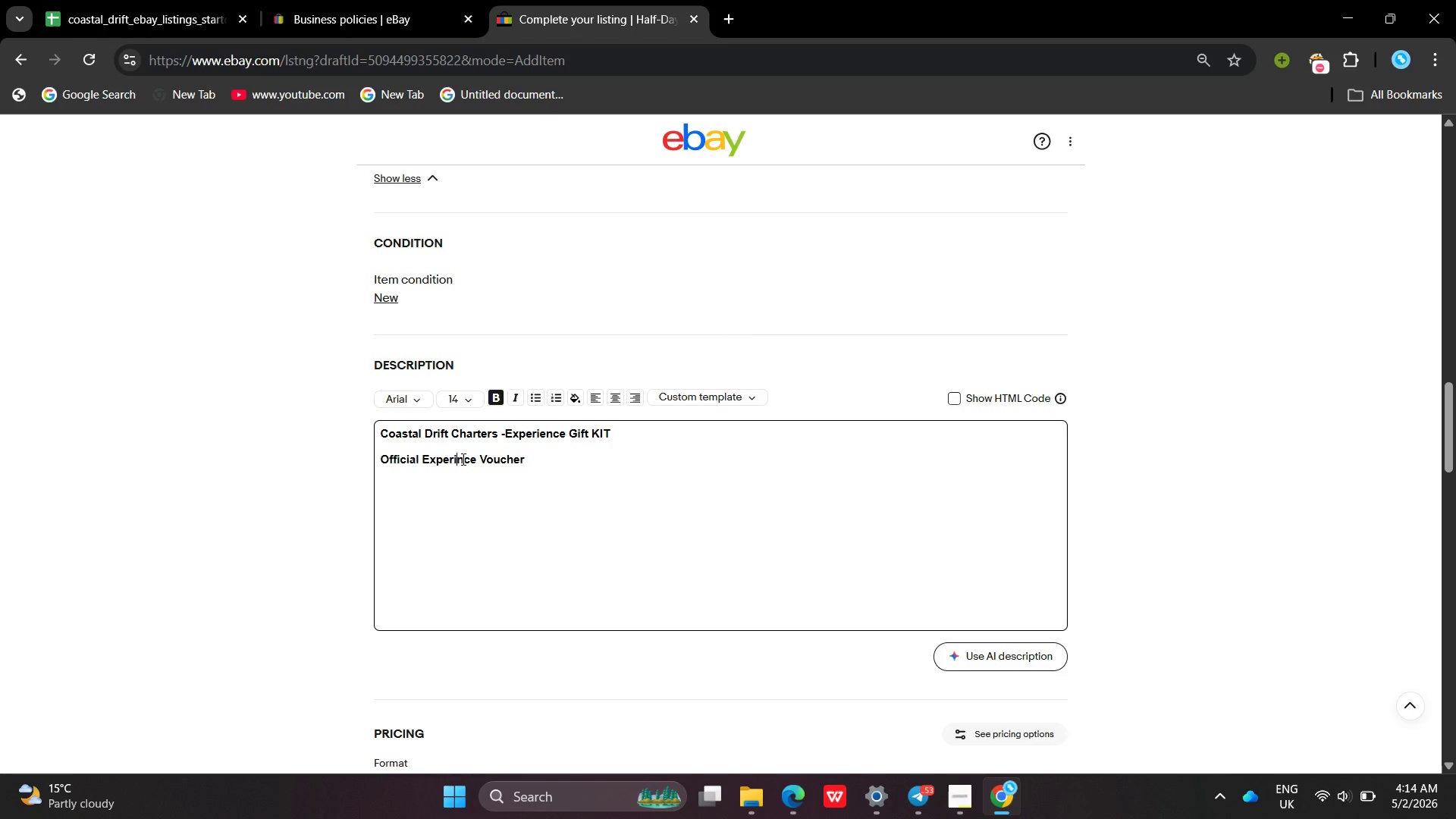 
key(Backspace)
 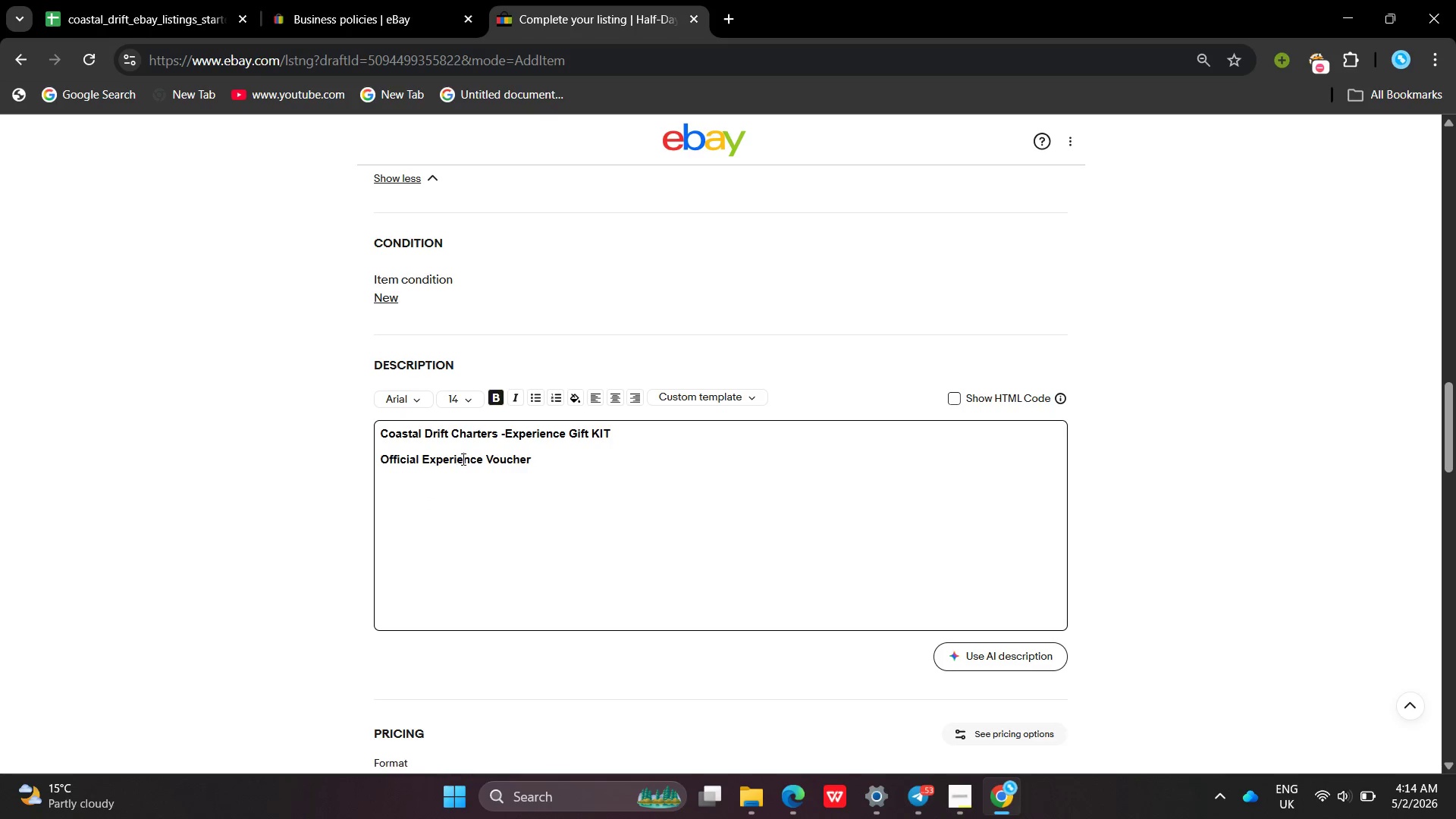 
key(E)
 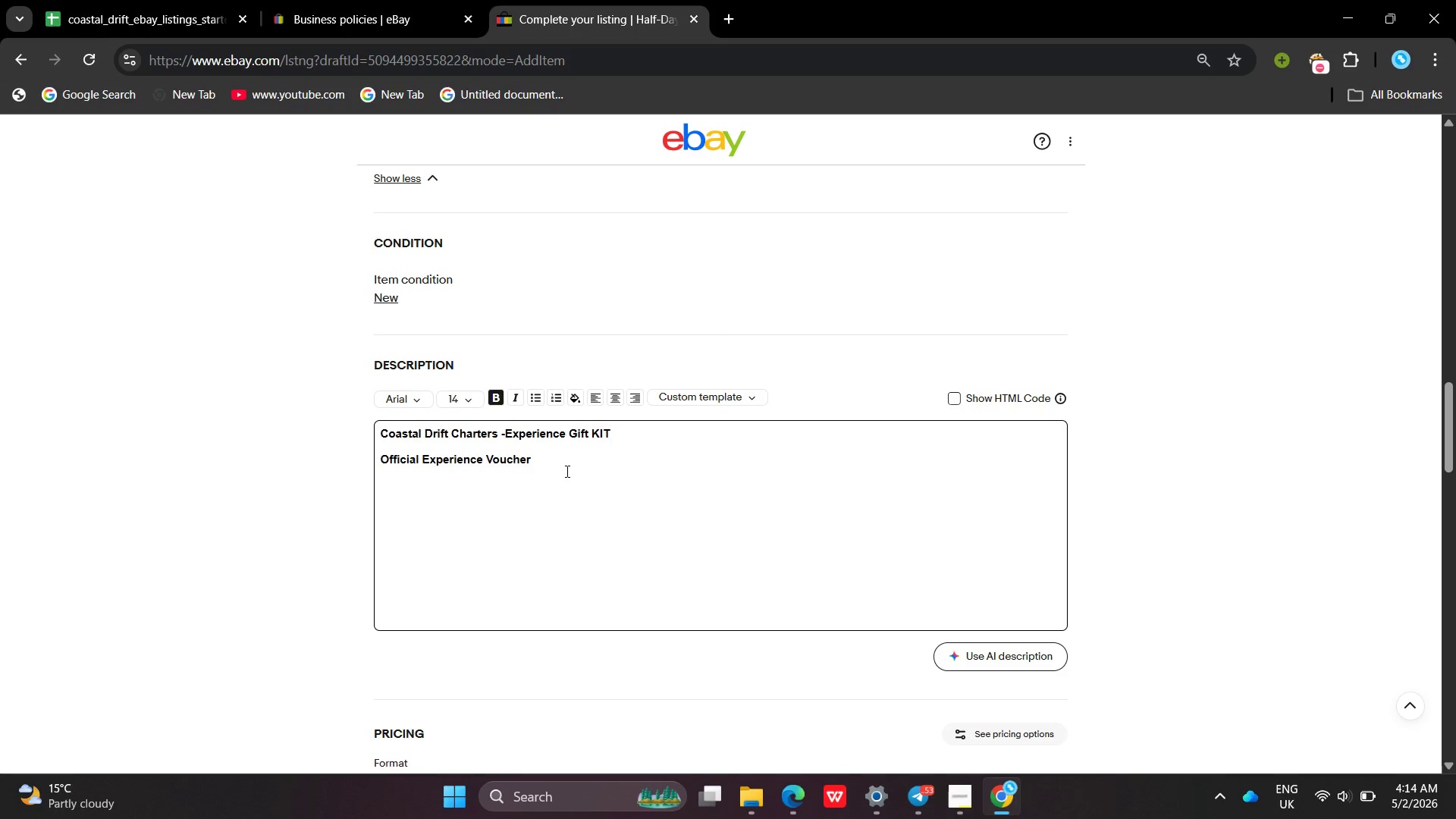 
left_click([566, 471])
 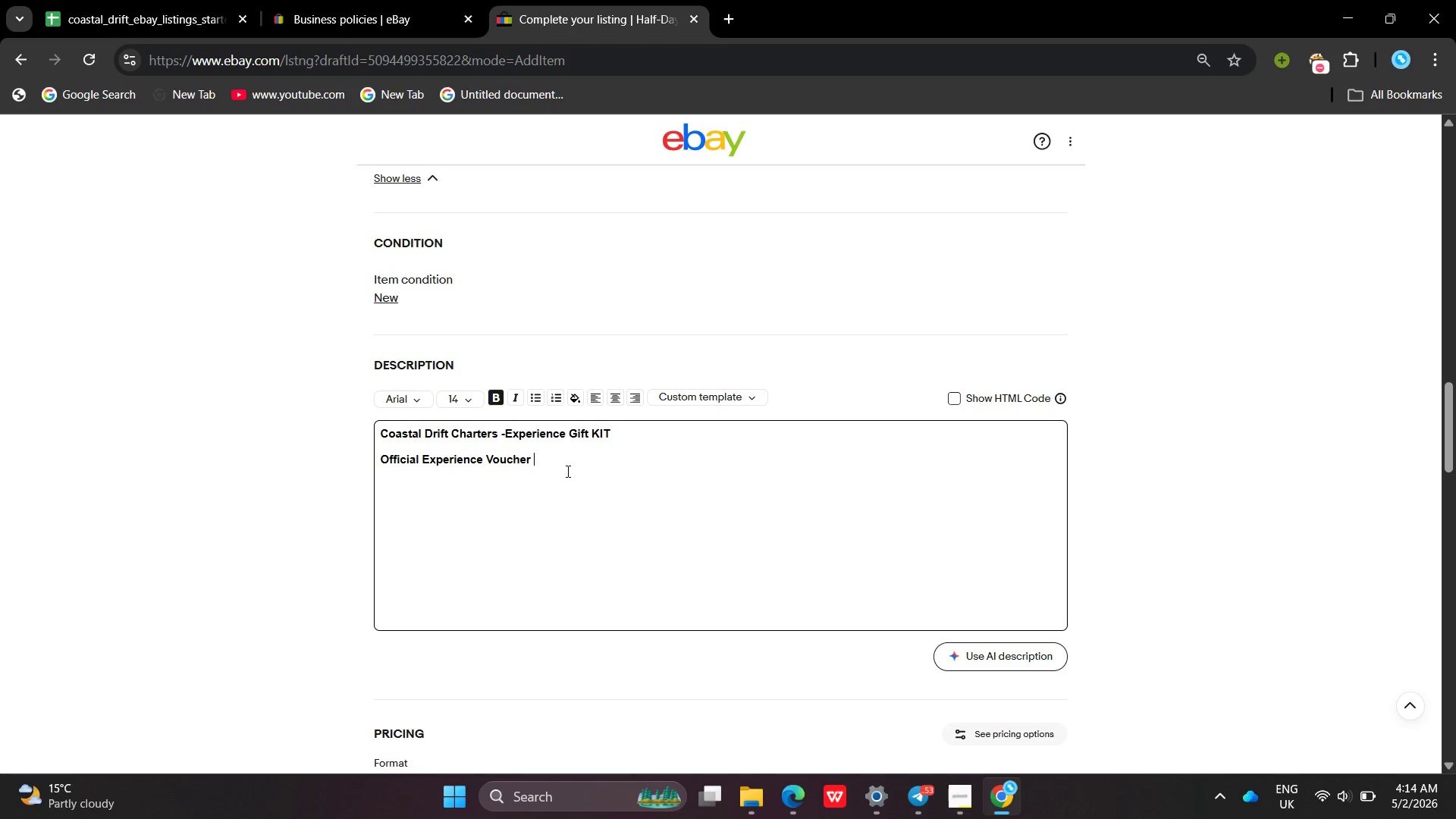 
key(Enter)
 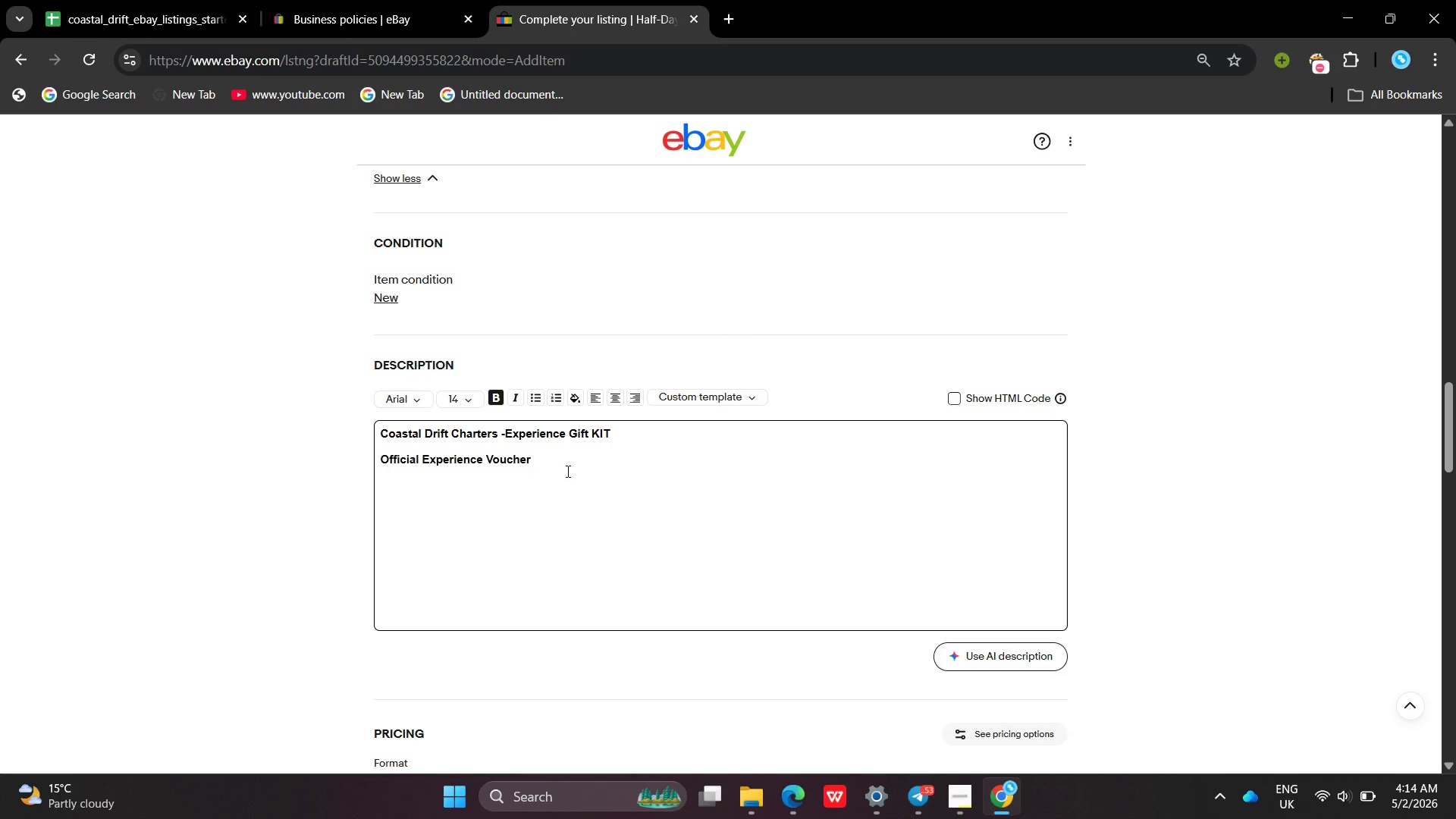 
type(Branded Coastal Map)
 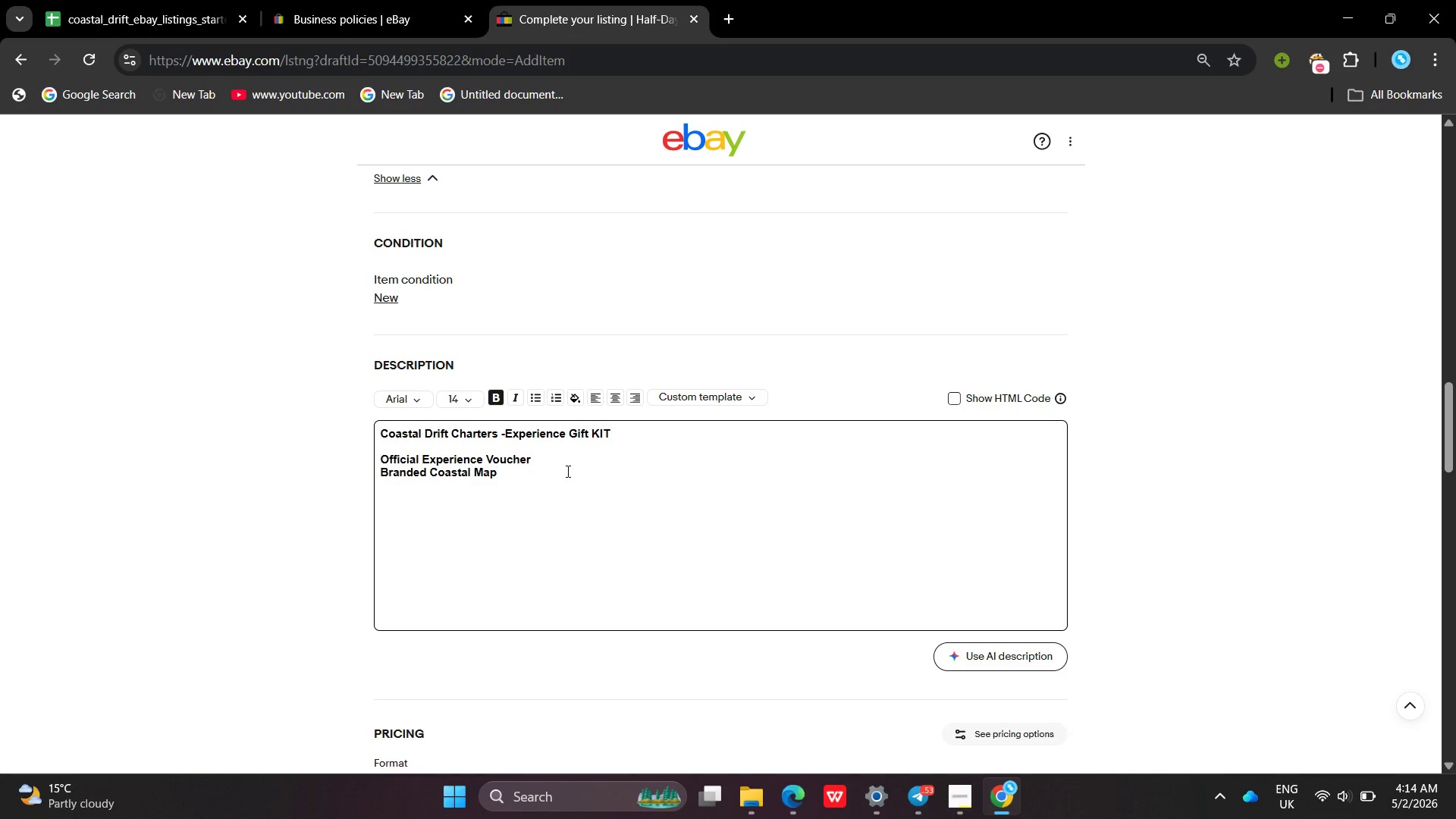 
key(Enter)
 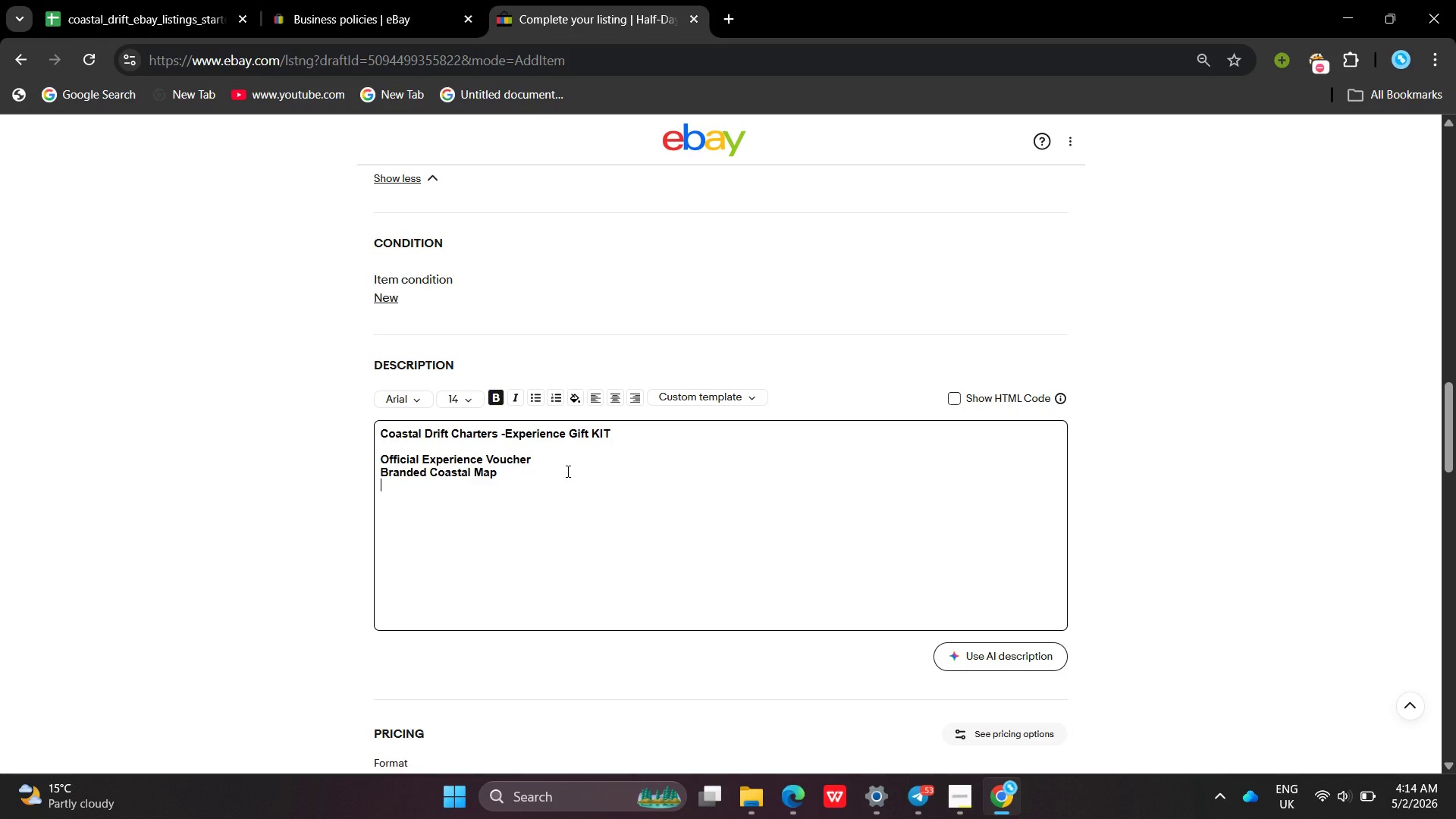 
type(Coastal Drif Charcters )
 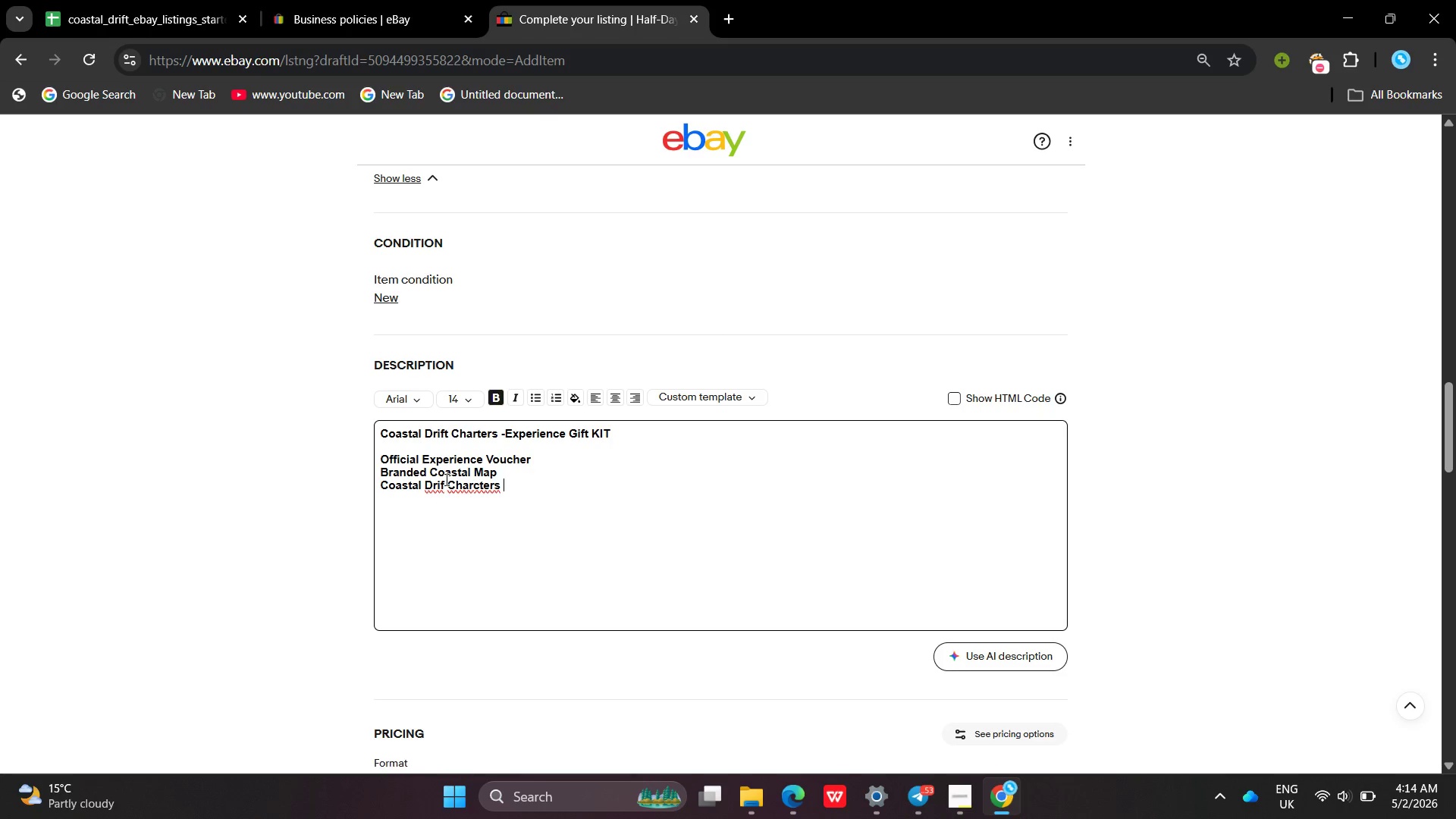 
left_click([444, 479])
 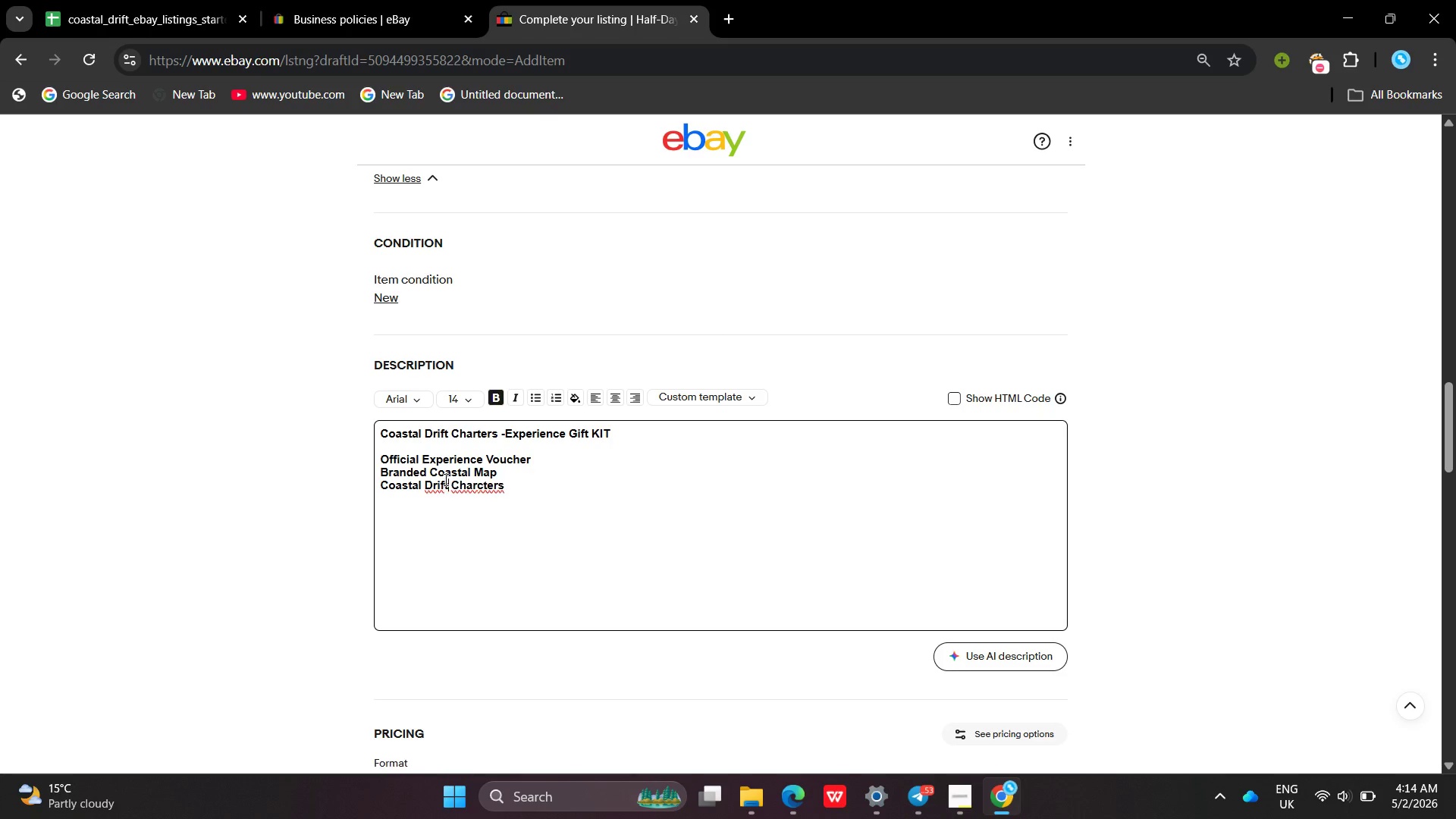 
key(T)
 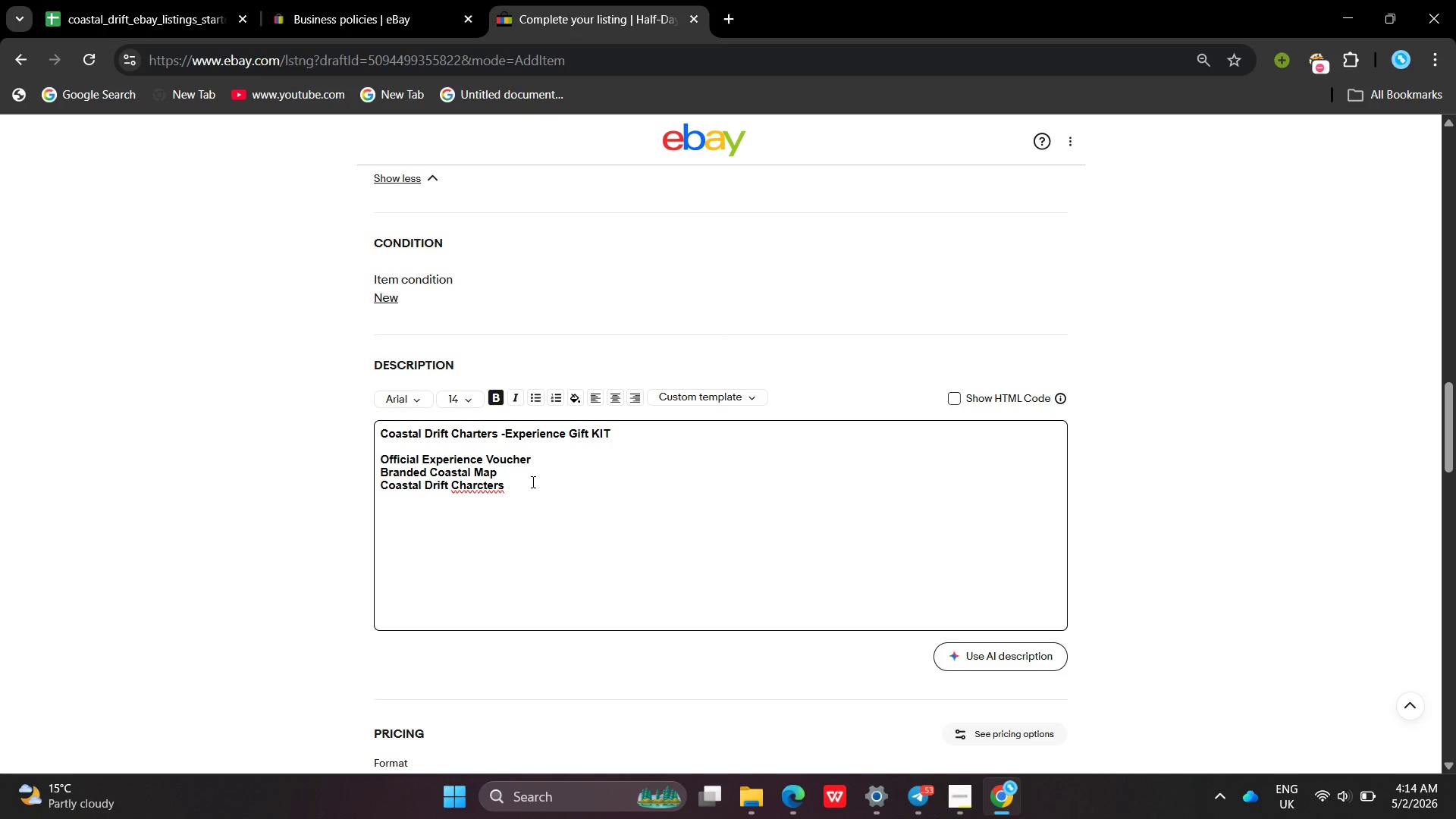 
left_click([533, 482])
 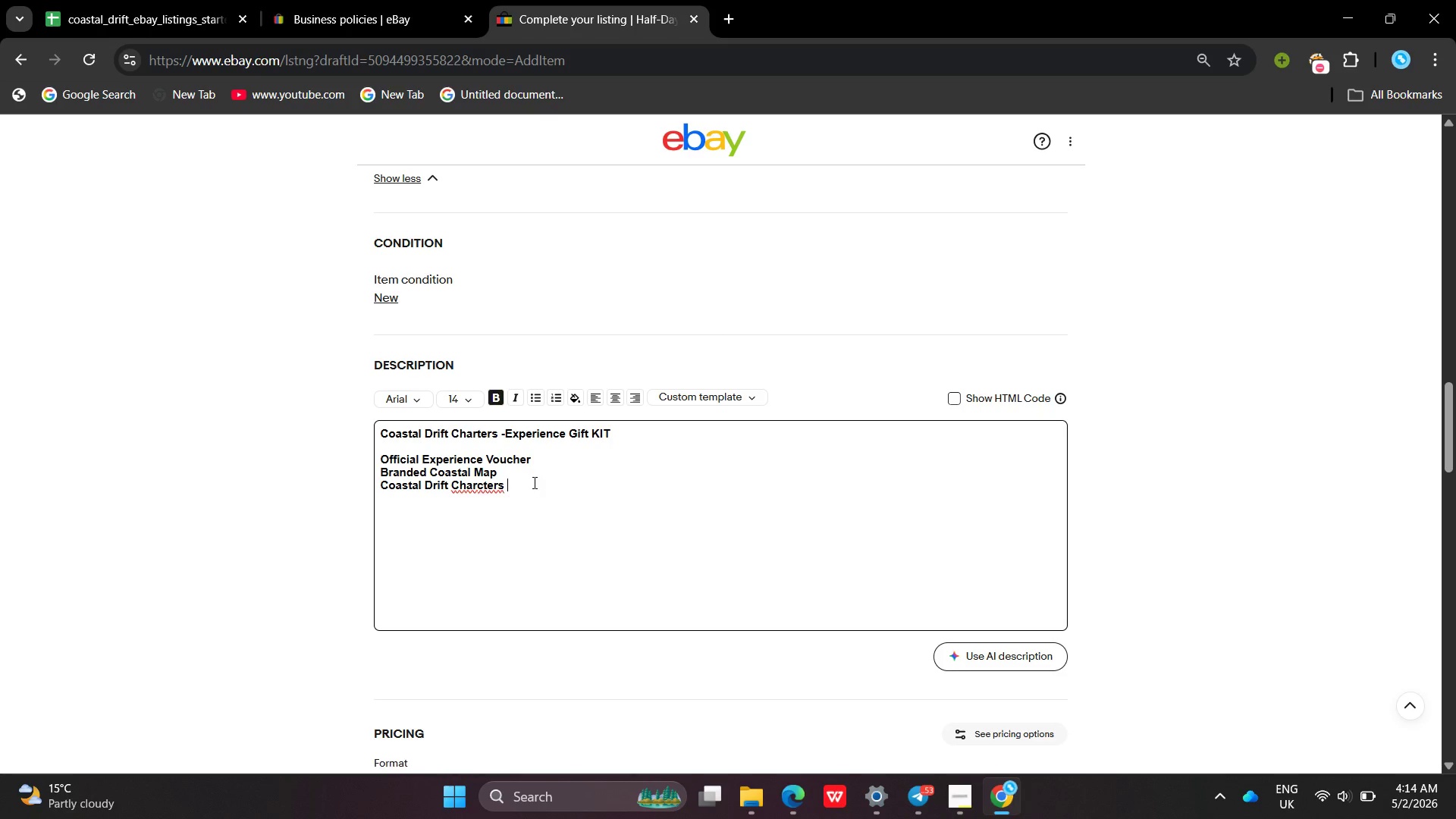 
key(Backspace)
key(Backspace)
key(Backspace)
key(Backspace)
key(Backspace)
key(Backspace)
type(acters Baseball cap)
 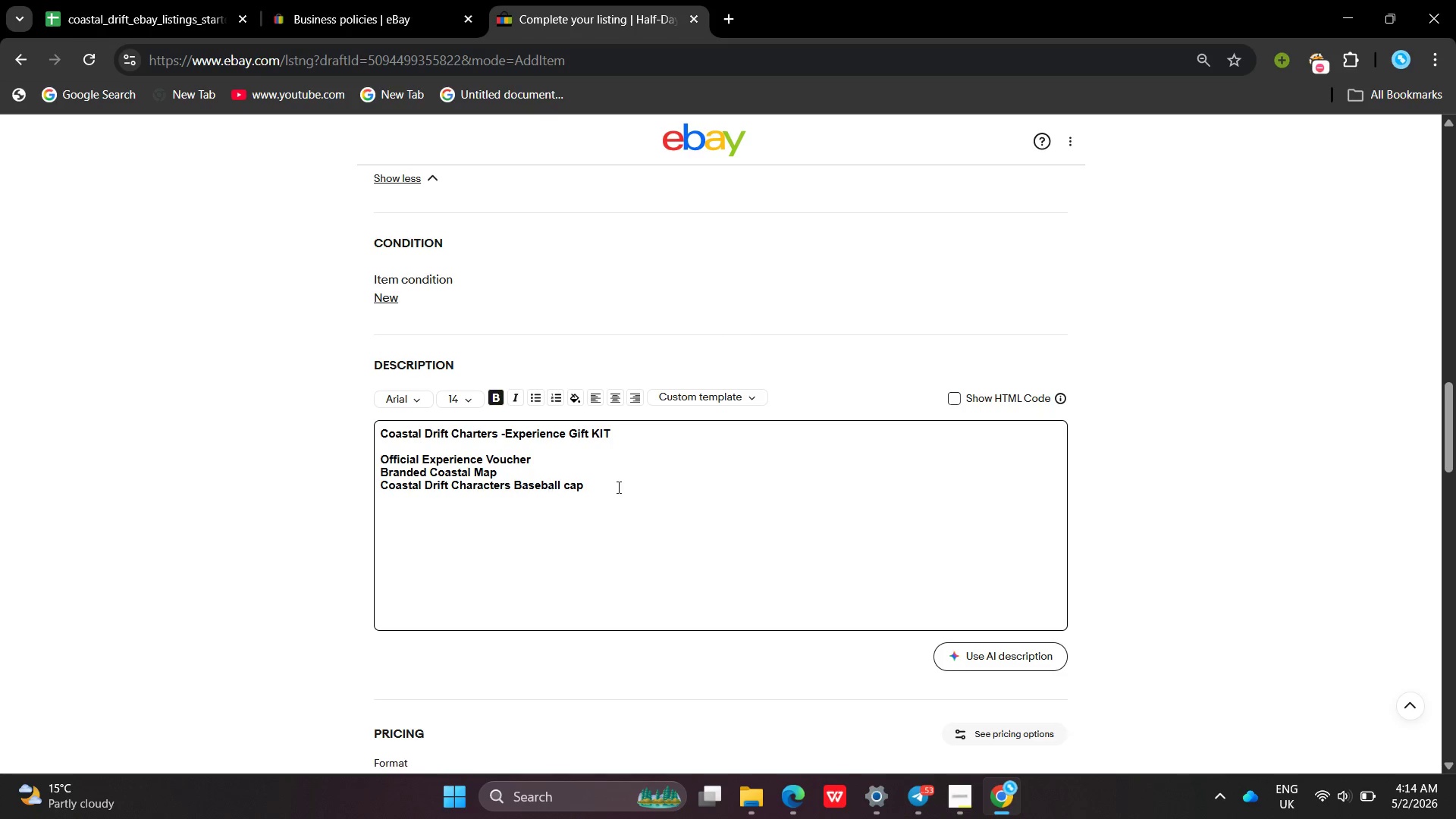 
left_click_drag(start_coordinate=[626, 488], to_coordinate=[362, 422])
 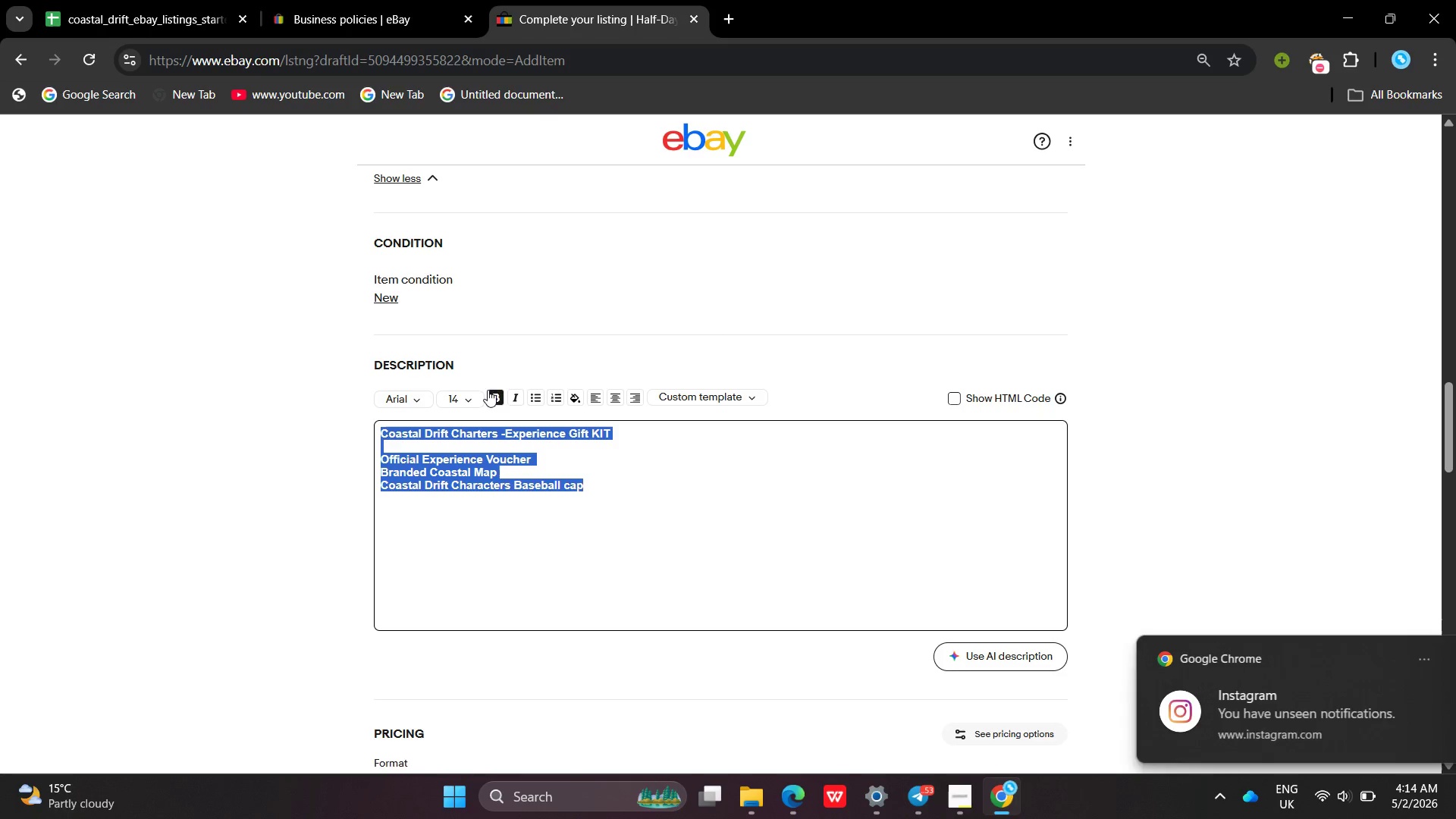 
left_click([492, 394])
 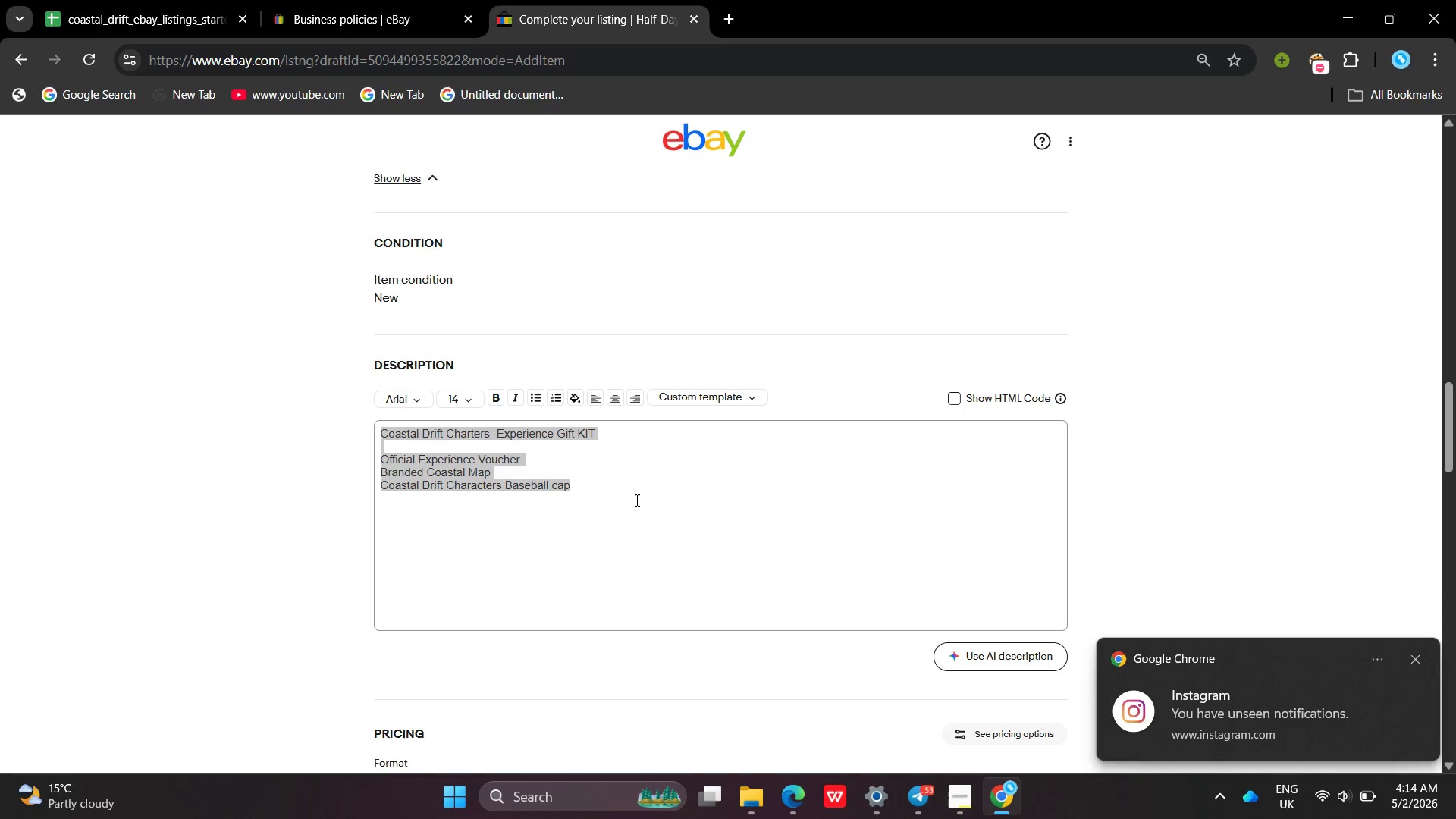 
left_click([636, 500])
 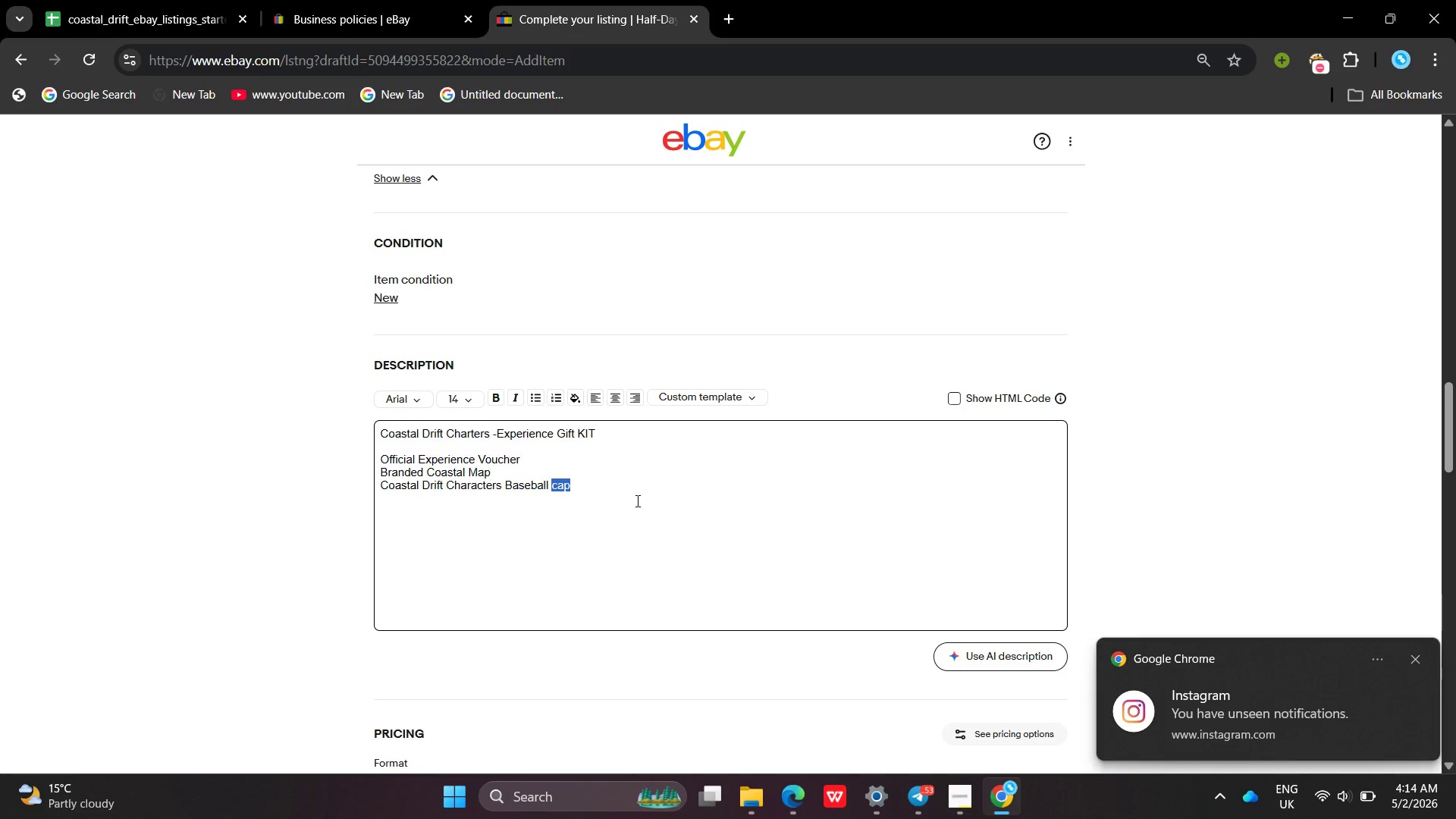 
left_click_drag(start_coordinate=[636, 500], to_coordinate=[388, 457])
 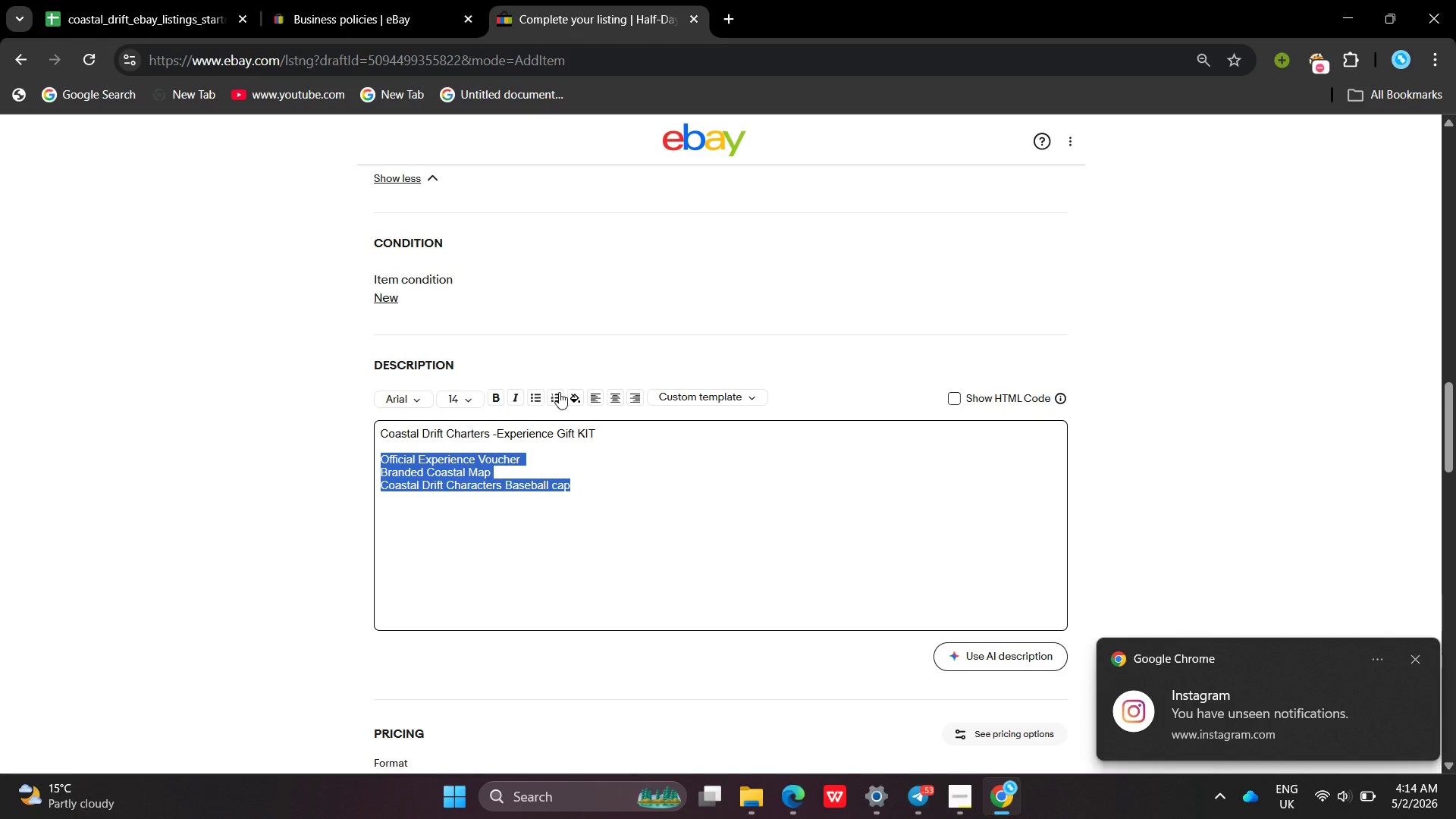 
left_click([525, 399])
 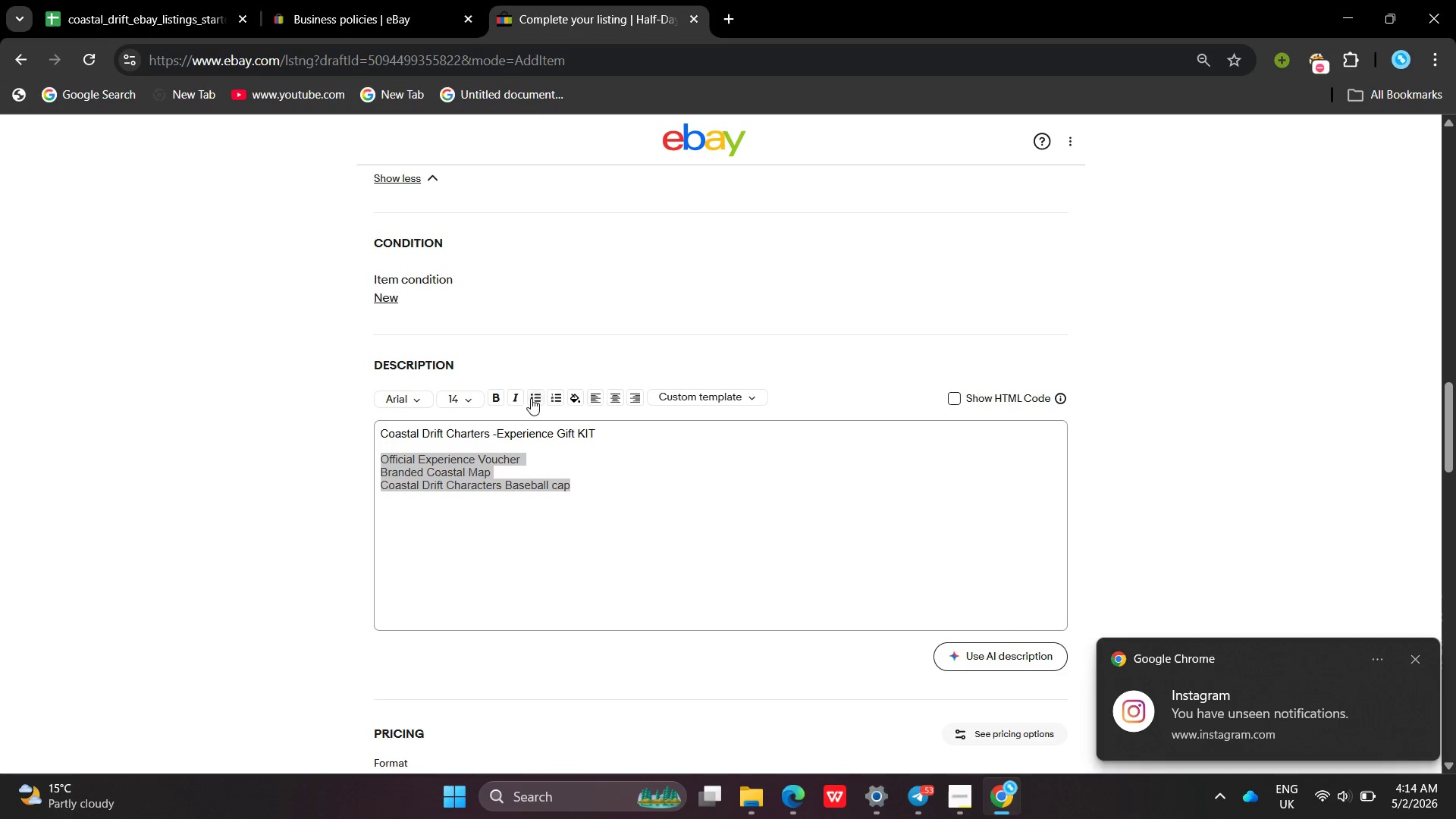 
left_click([532, 398])
 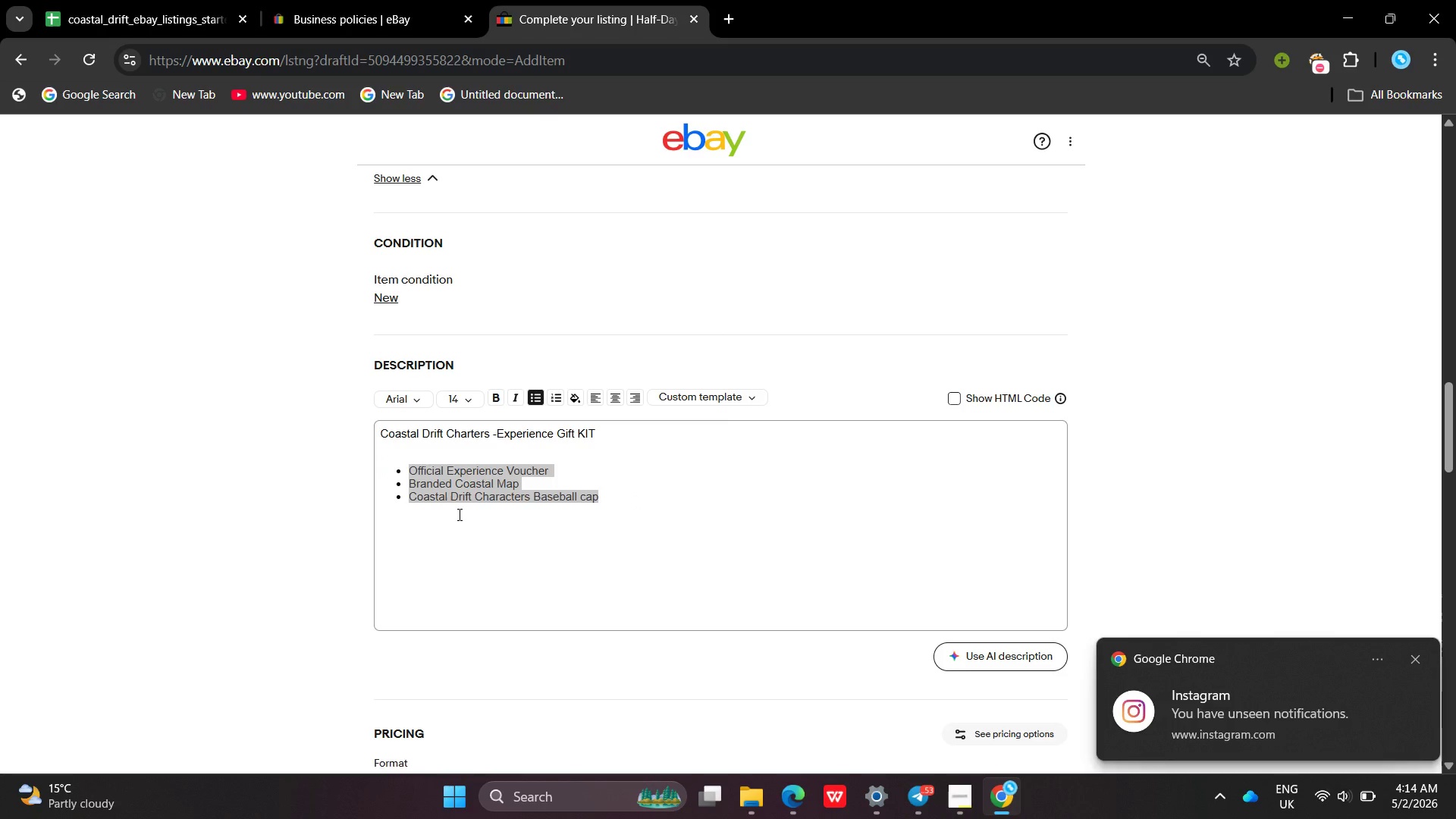 
left_click([431, 538])
 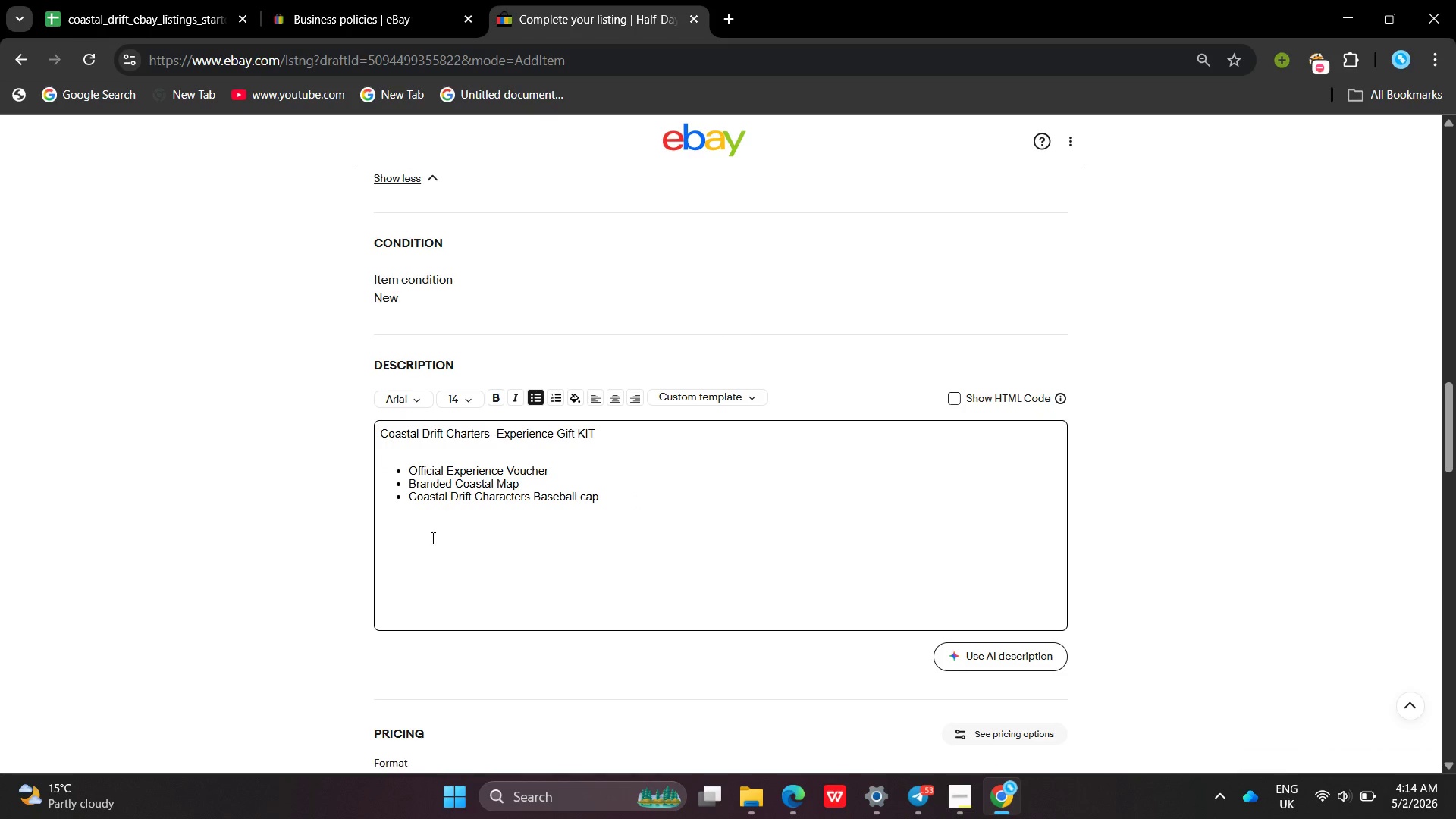 
left_click([397, 544])
 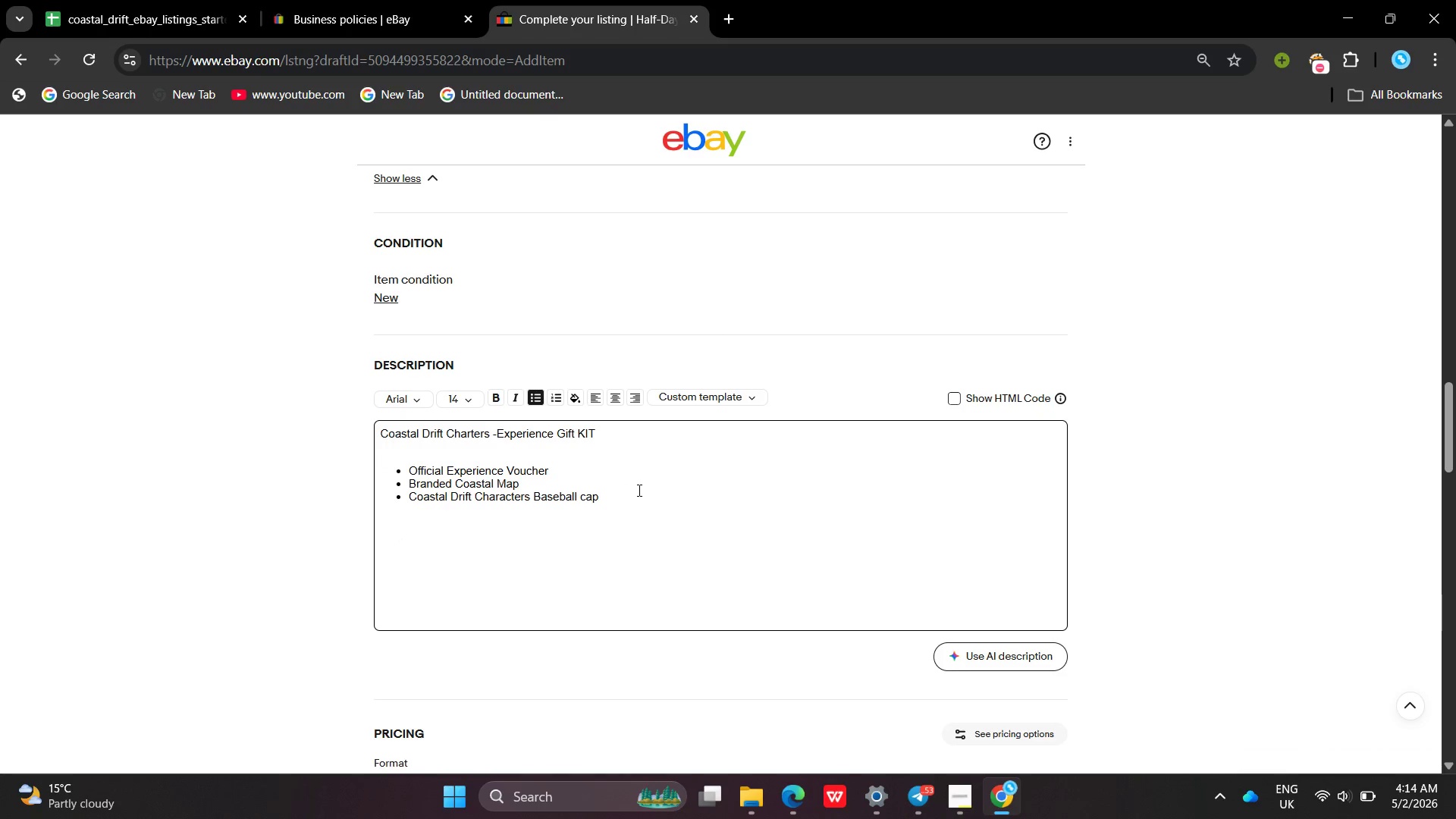 
left_click([639, 498])
 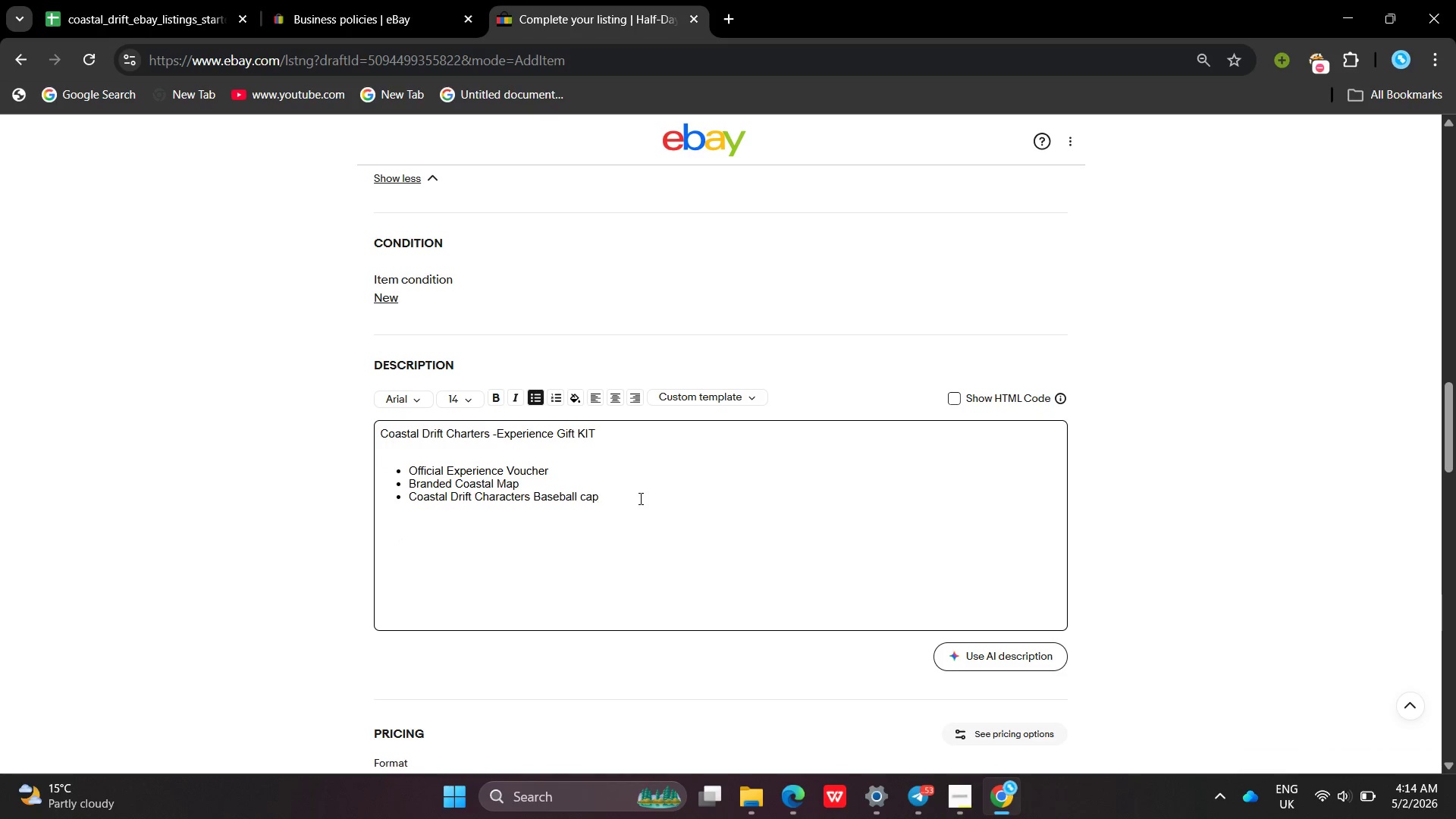 
key(Enter)
 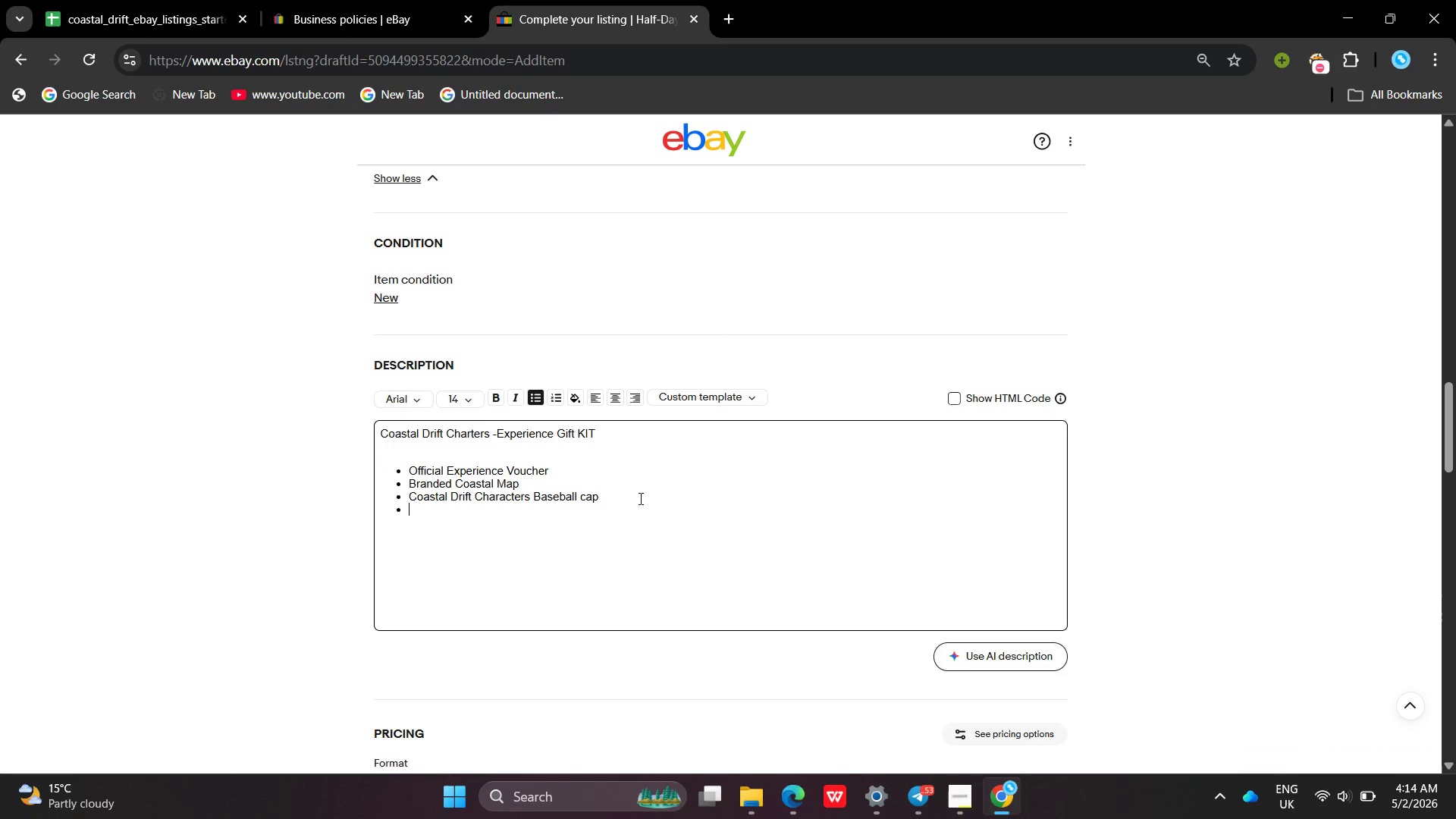 
key(Enter)
 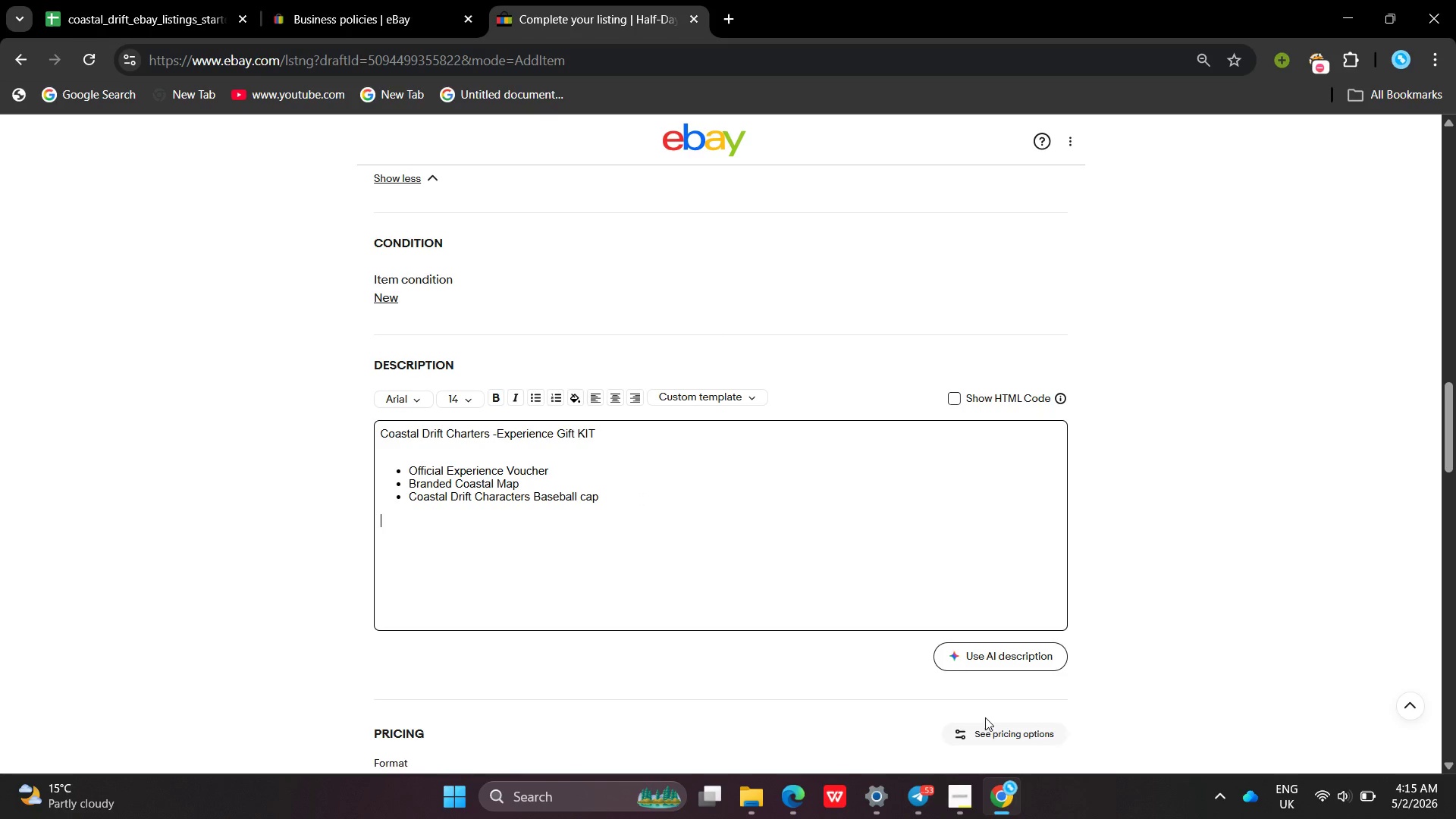 
left_click([956, 798])